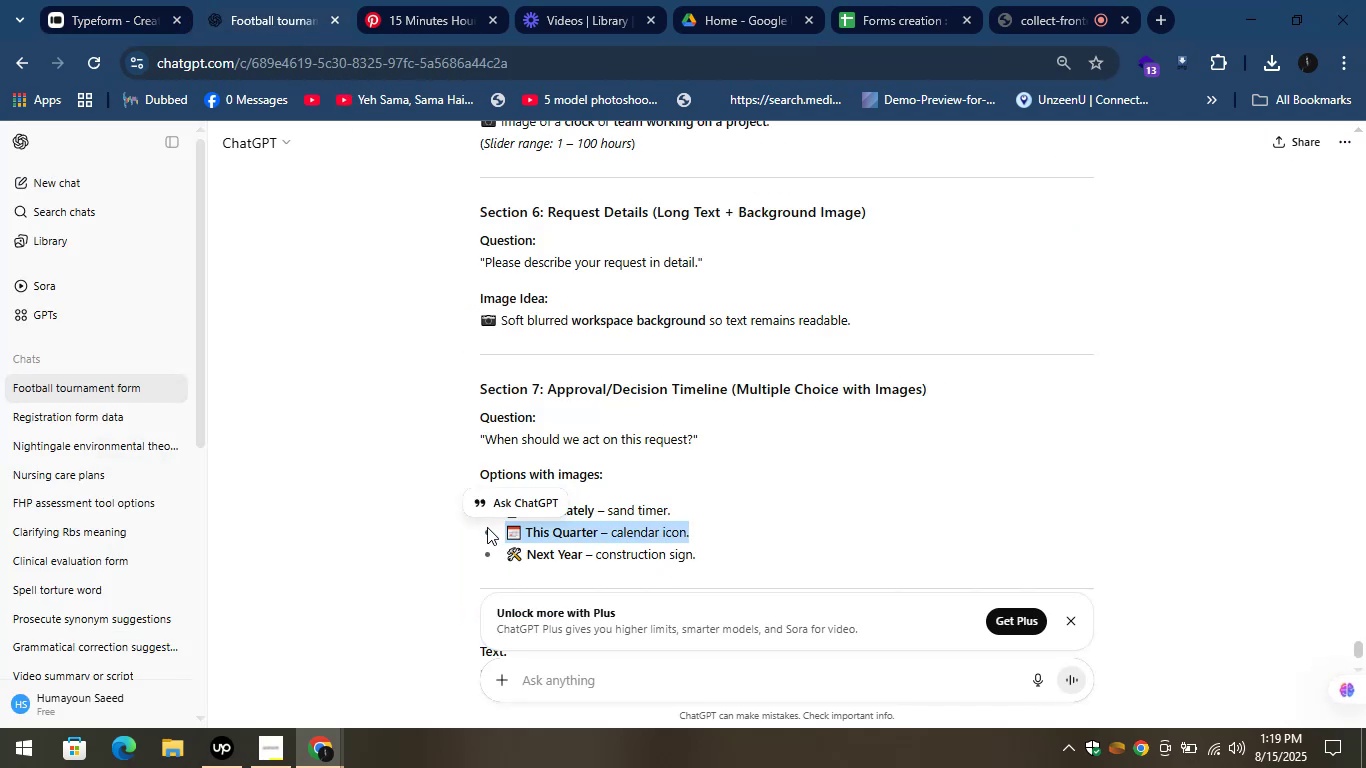 
key(Control+C)
 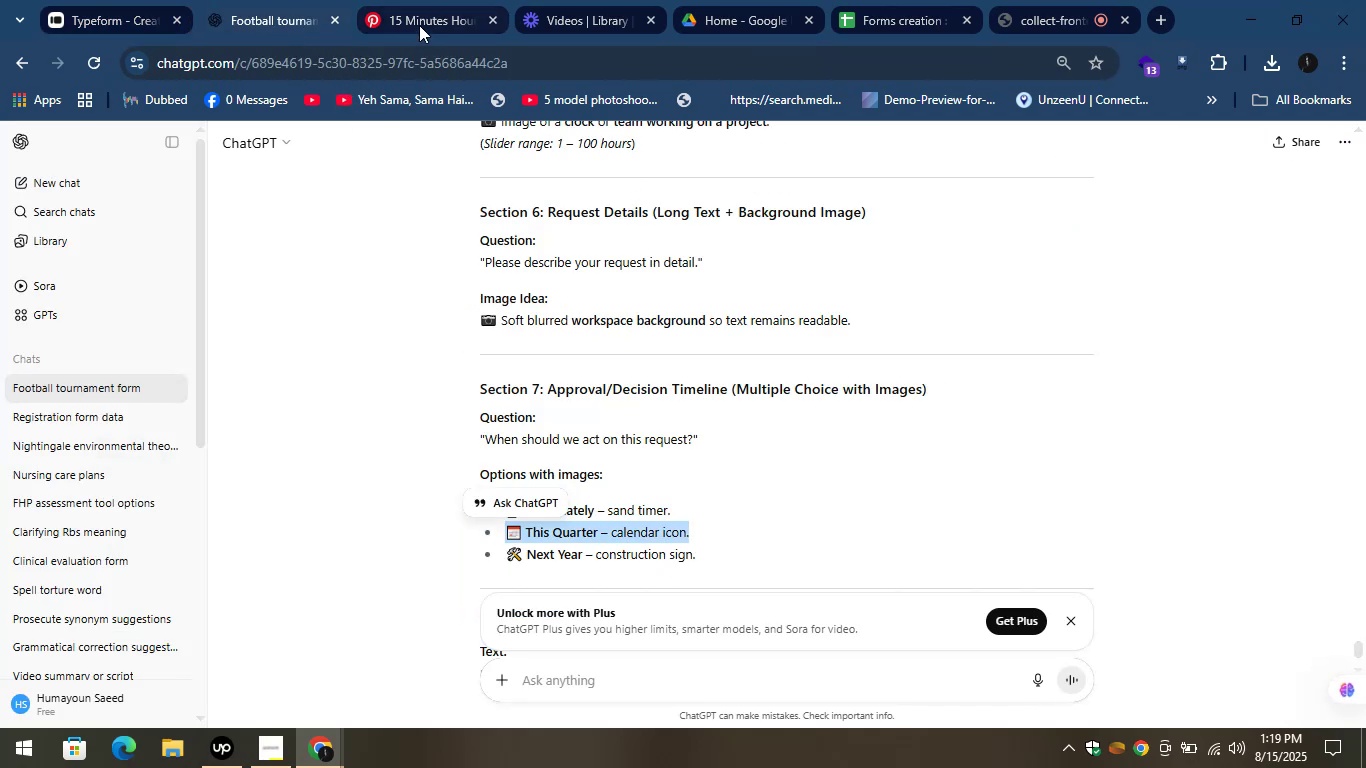 
left_click([424, 8])
 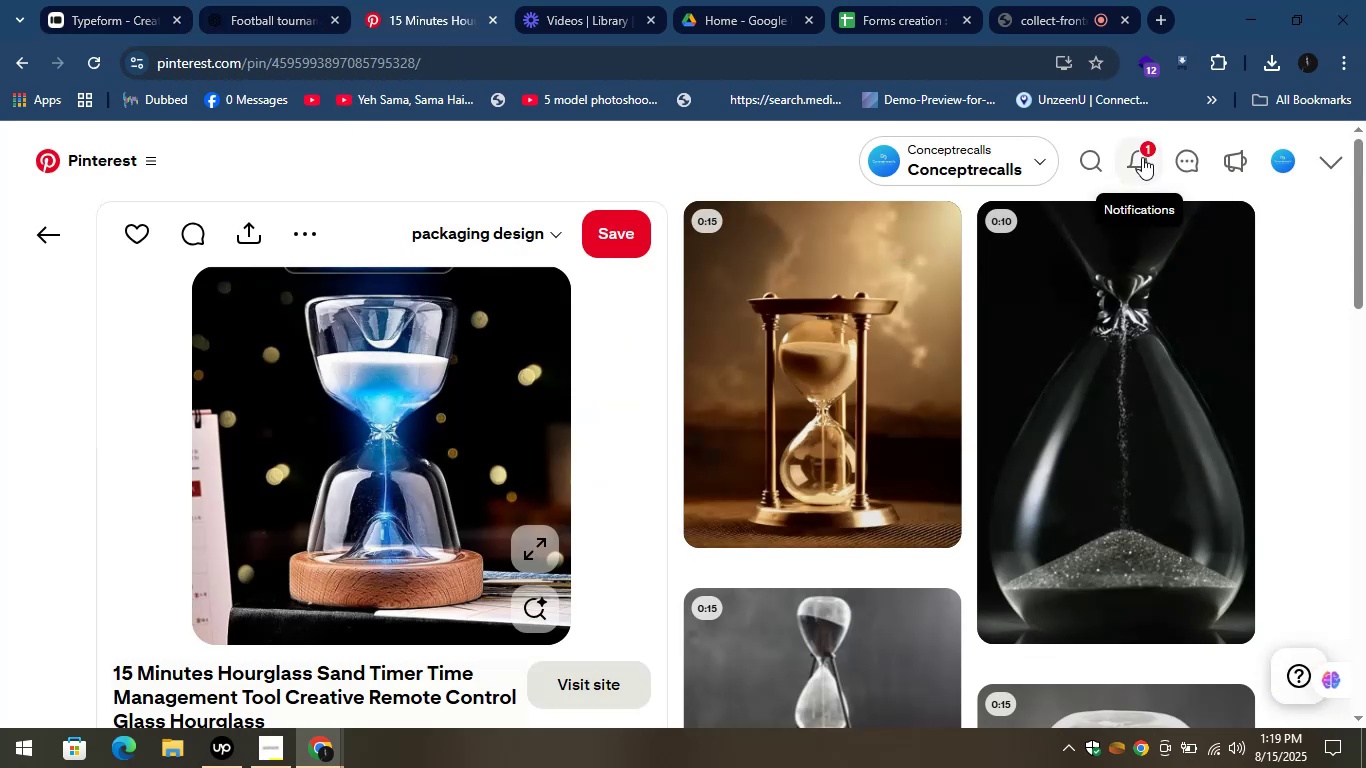 
left_click([1087, 145])
 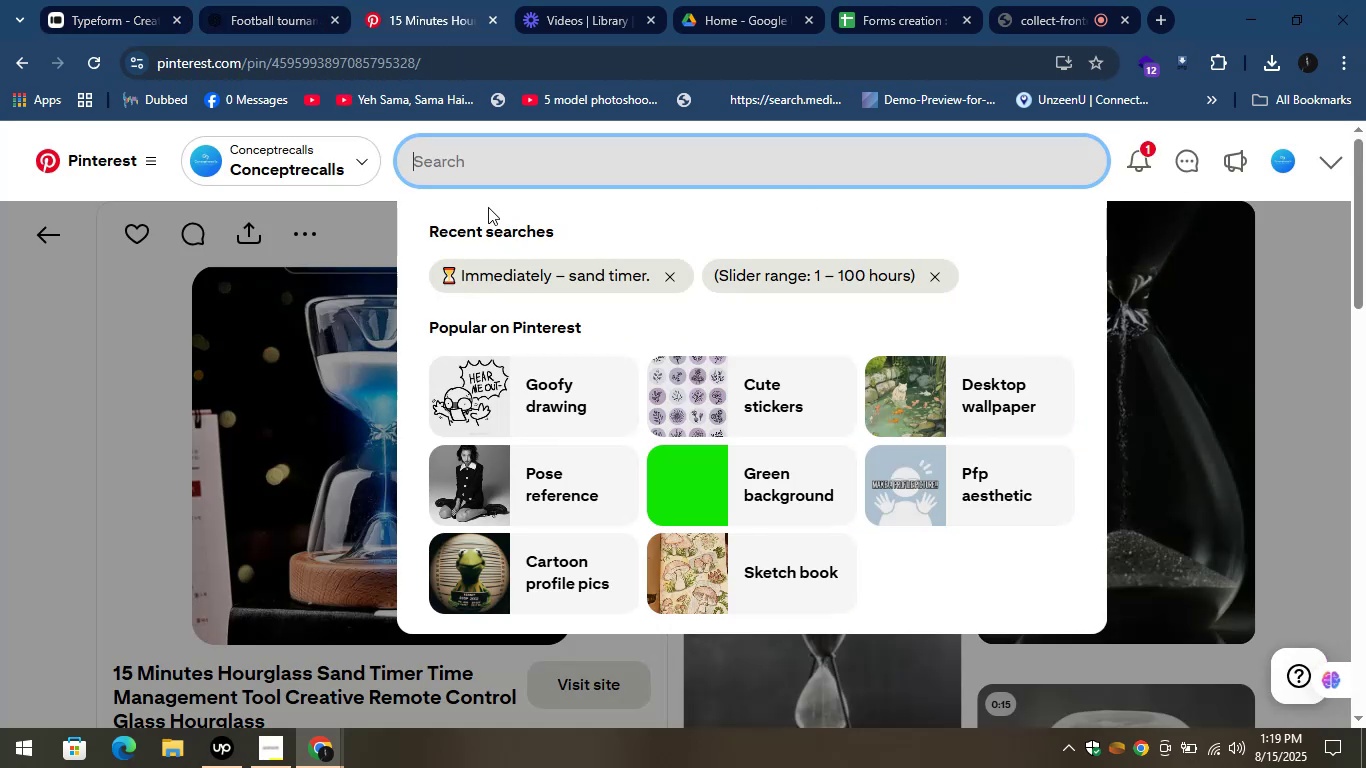 
key(Control+V)
 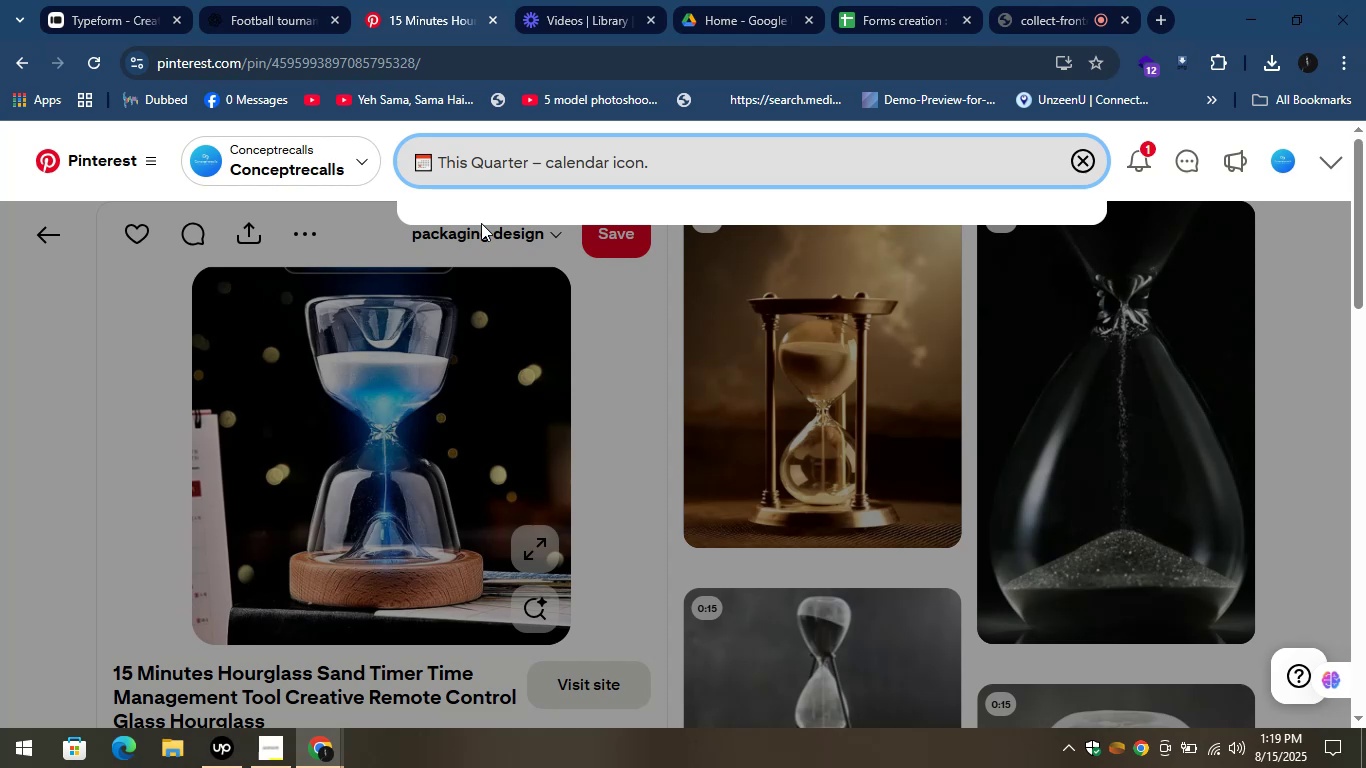 
key(Enter)
 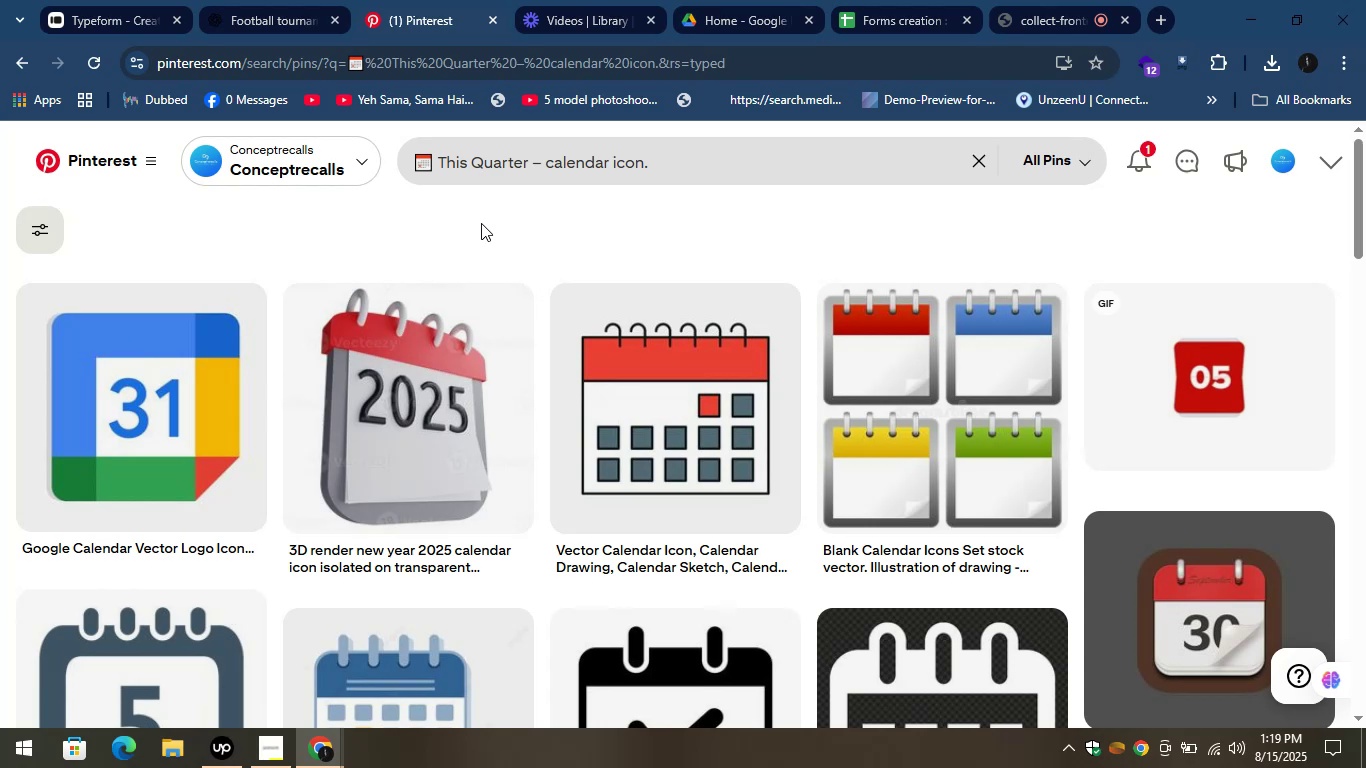 
wait(16.04)
 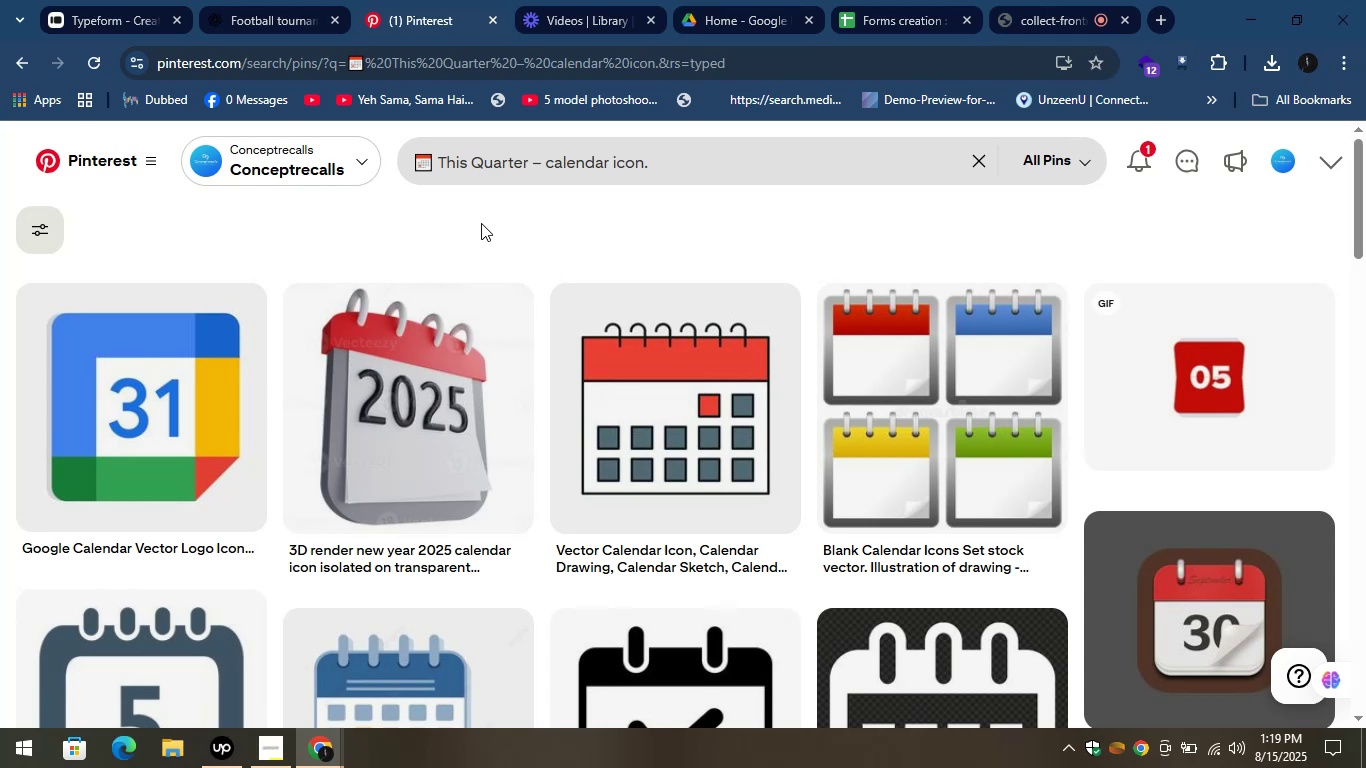 
left_click([444, 378])
 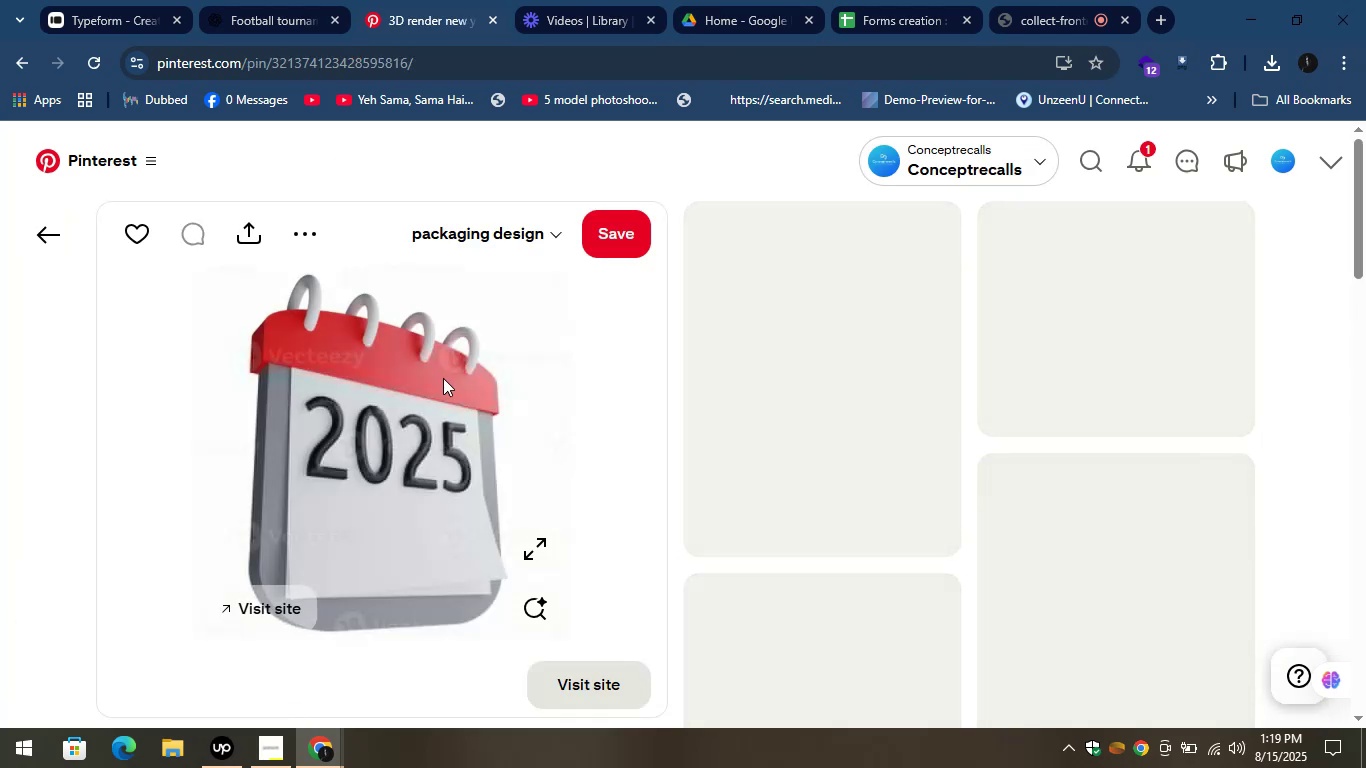 
mouse_move([381, 407])
 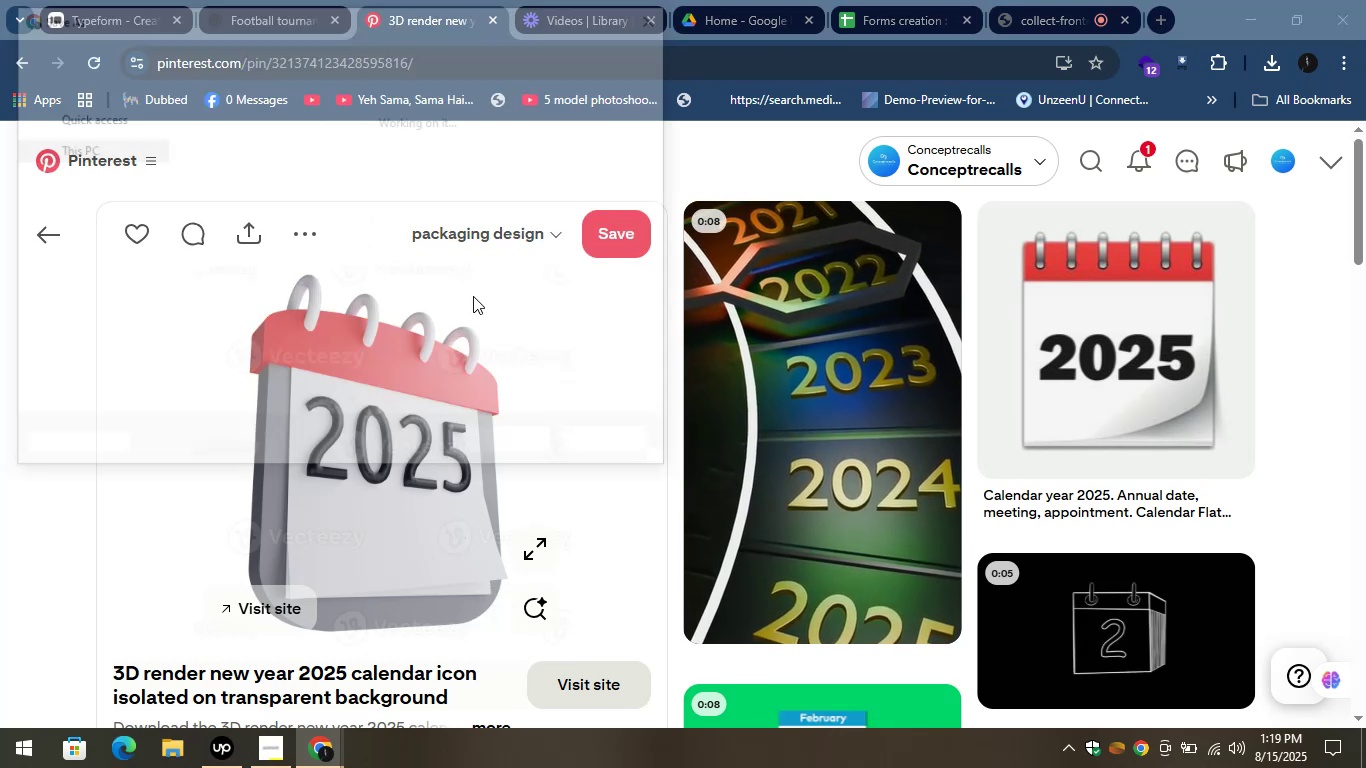 
left_click([526, 447])
 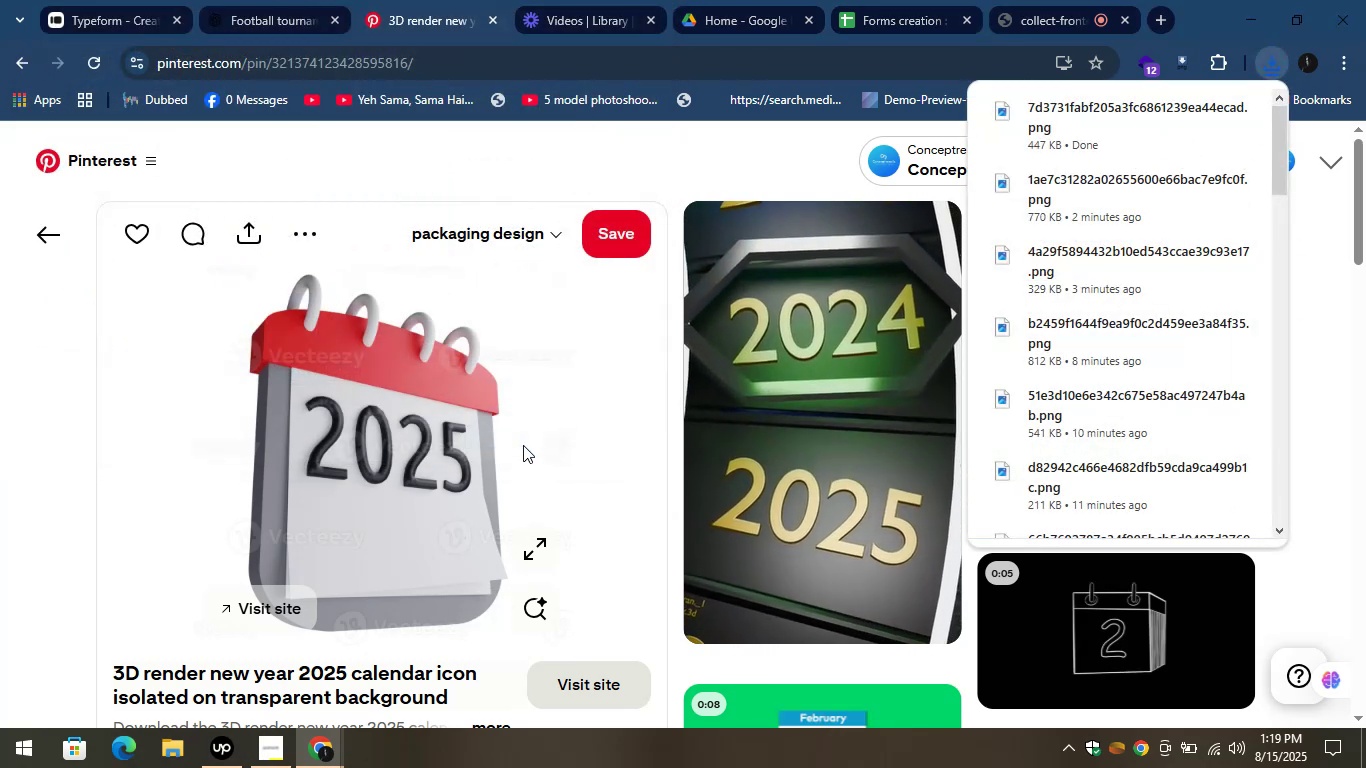 
left_click([432, 0])
 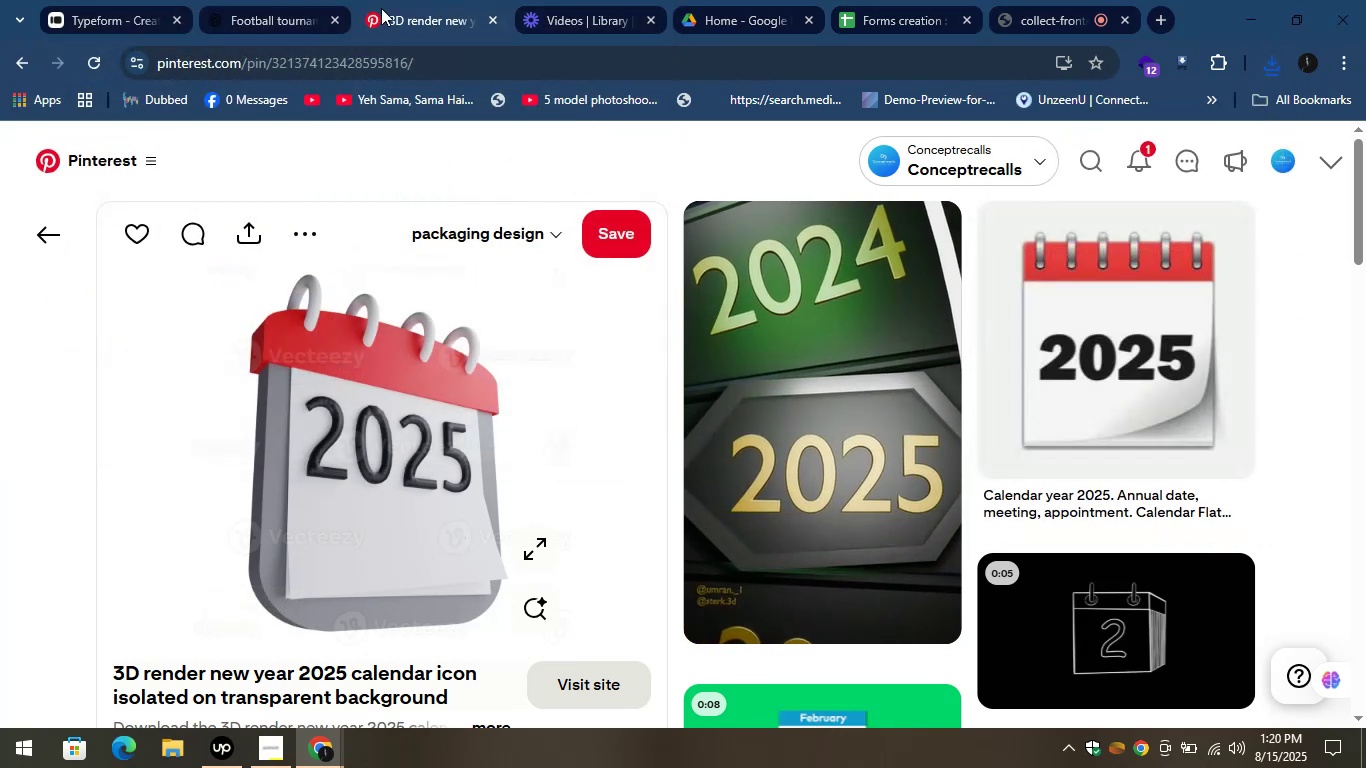 
left_click([228, 0])
 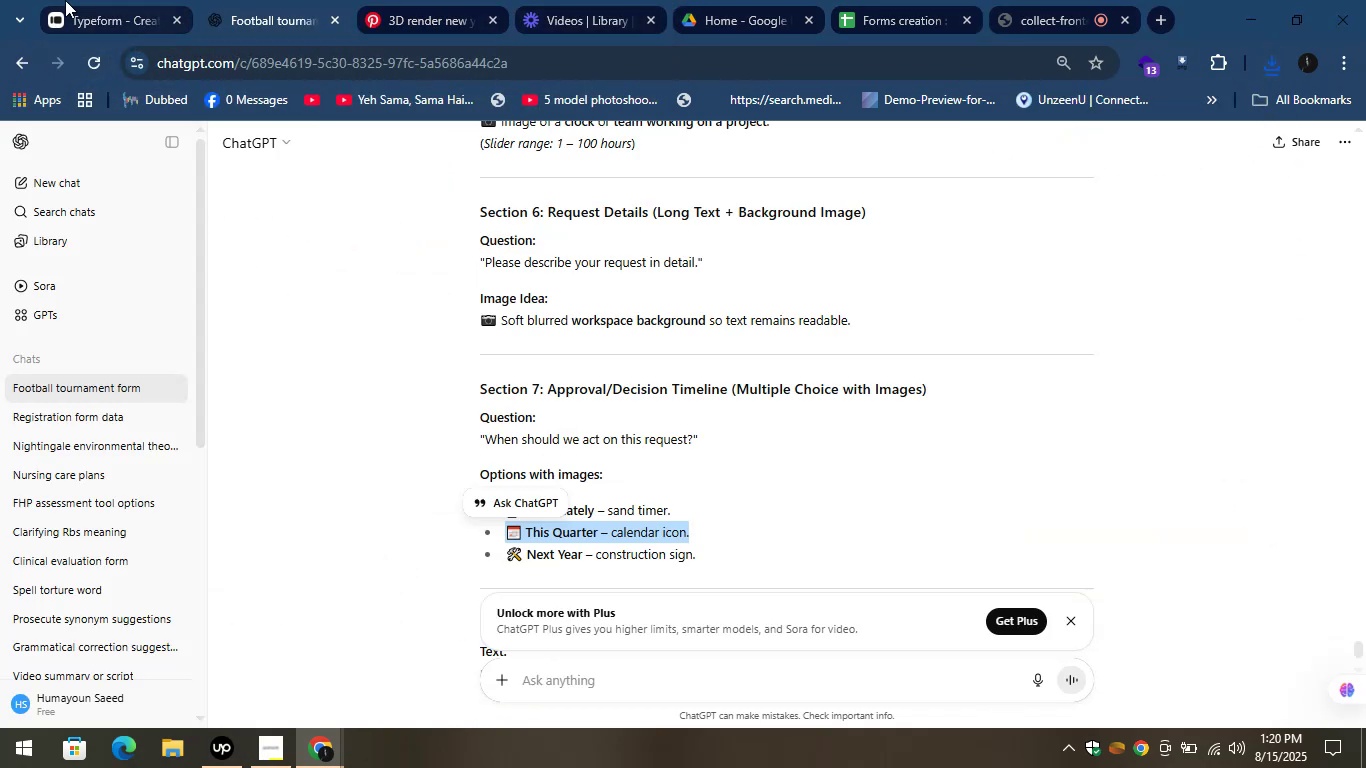 
left_click([66, 0])
 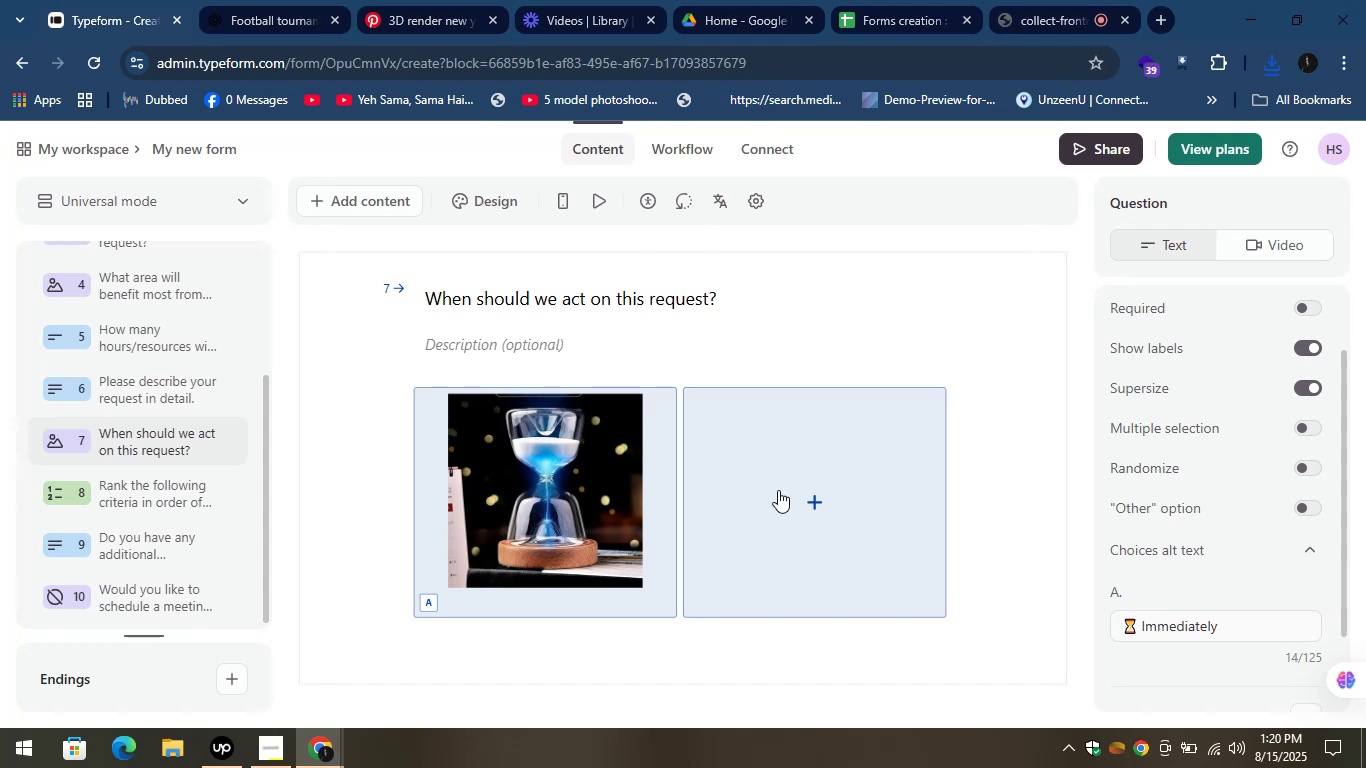 
left_click([816, 503])
 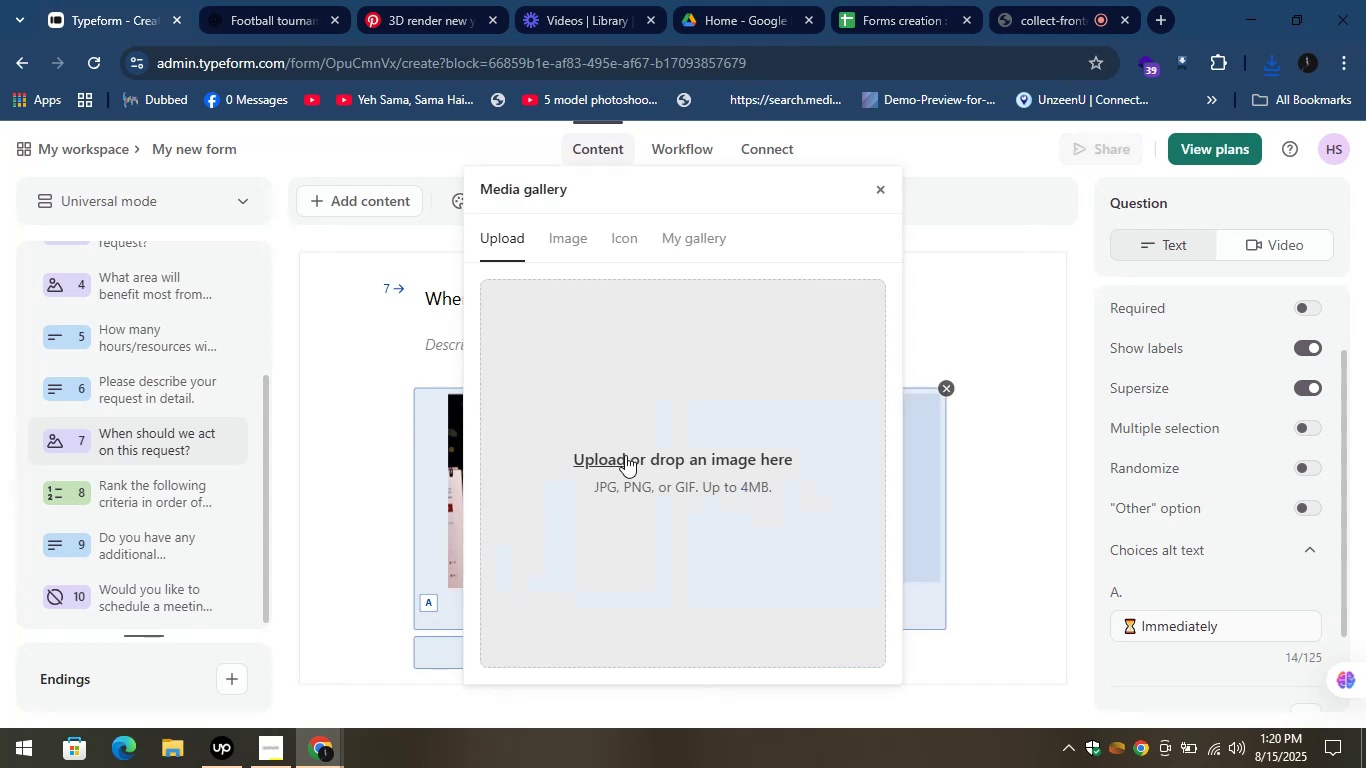 
left_click([615, 453])
 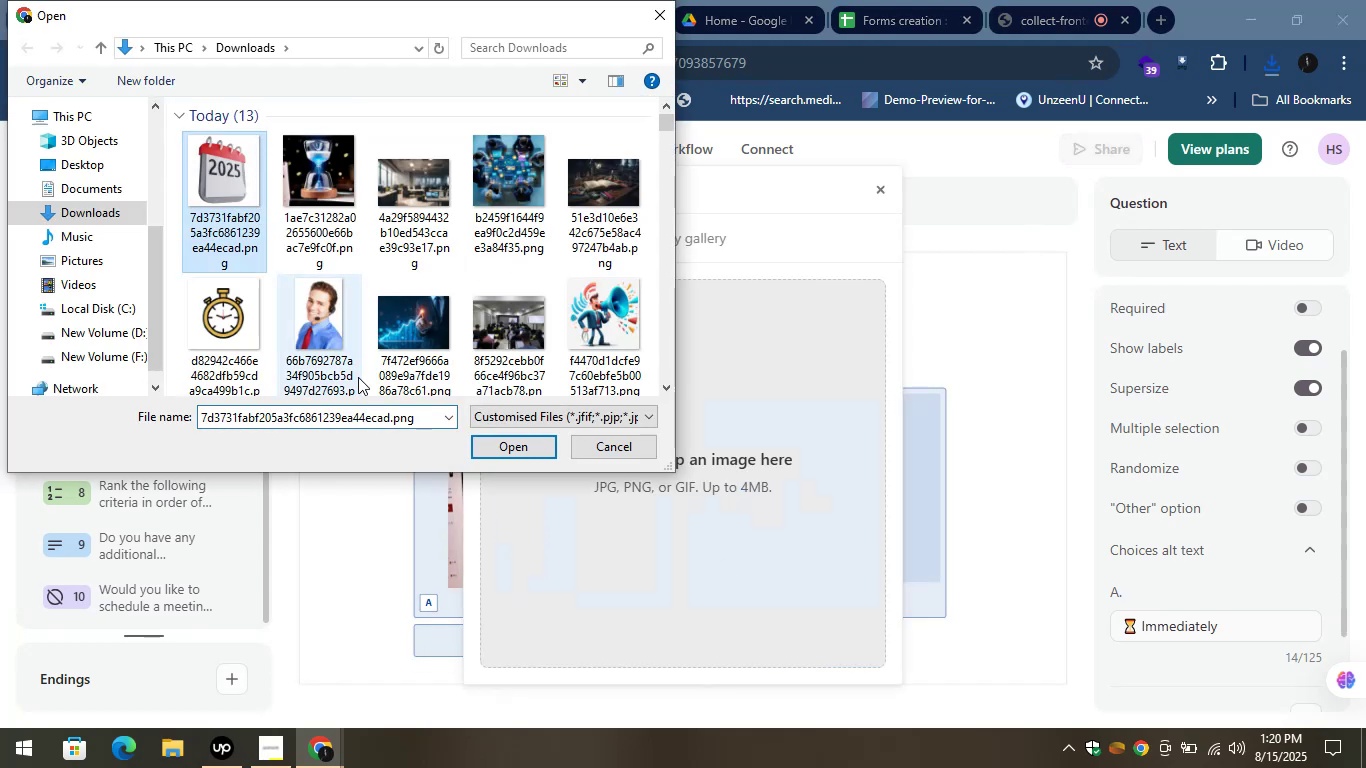 
left_click([506, 448])
 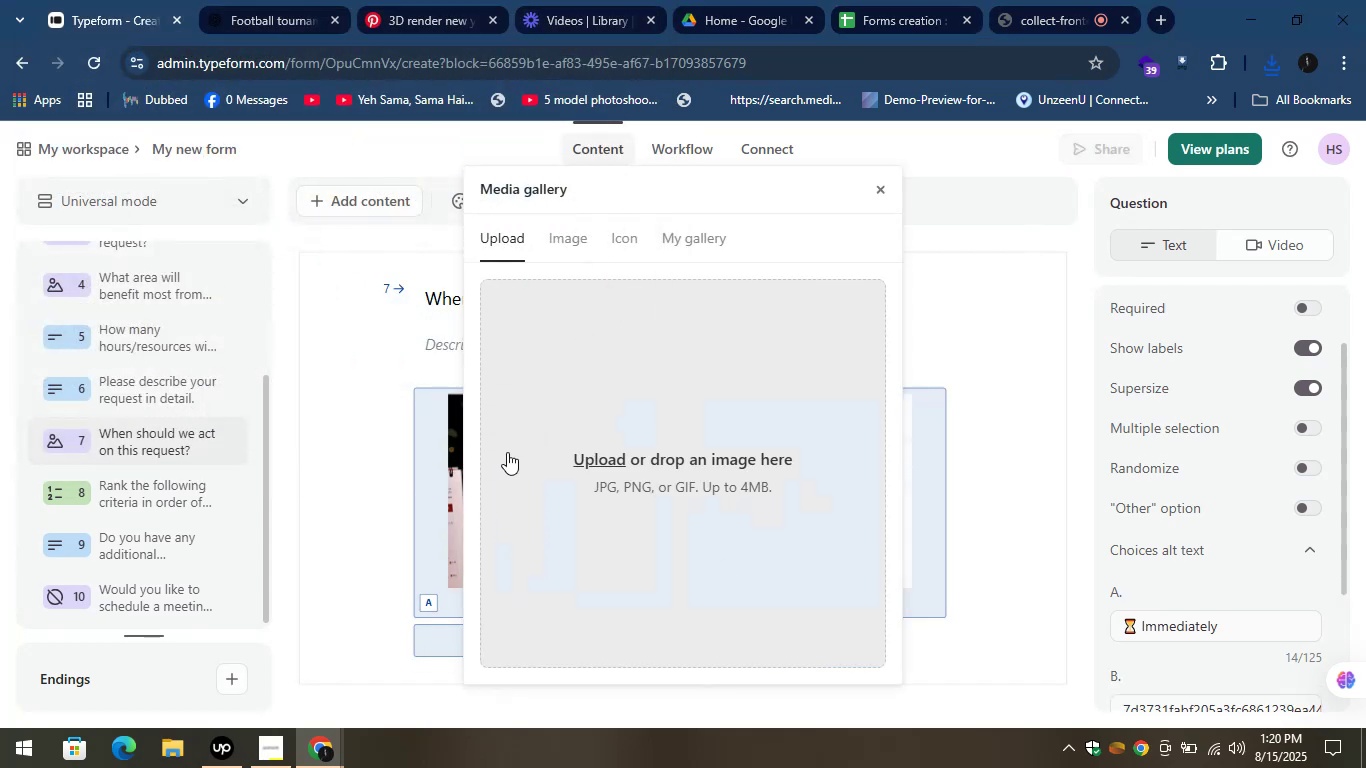 
wait(6.6)
 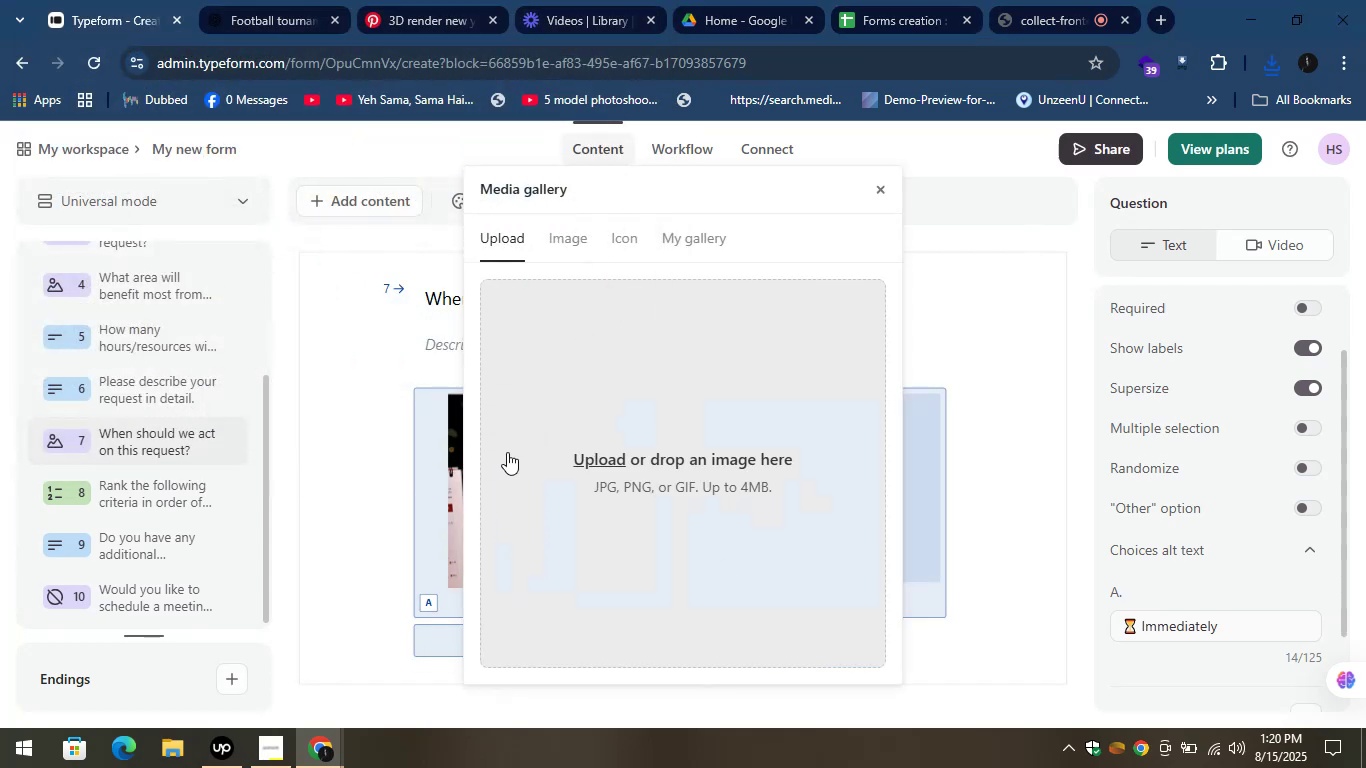 
left_click([885, 200])
 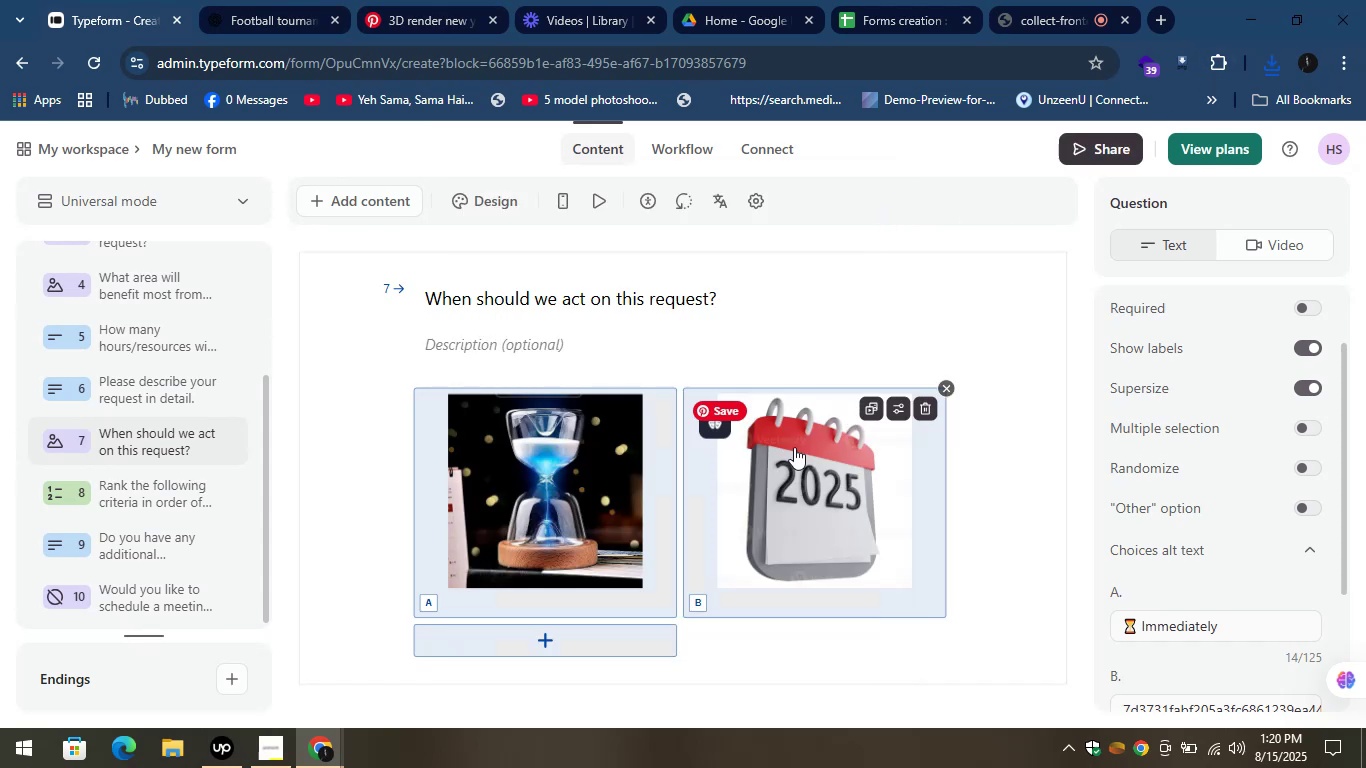 
left_click([777, 481])
 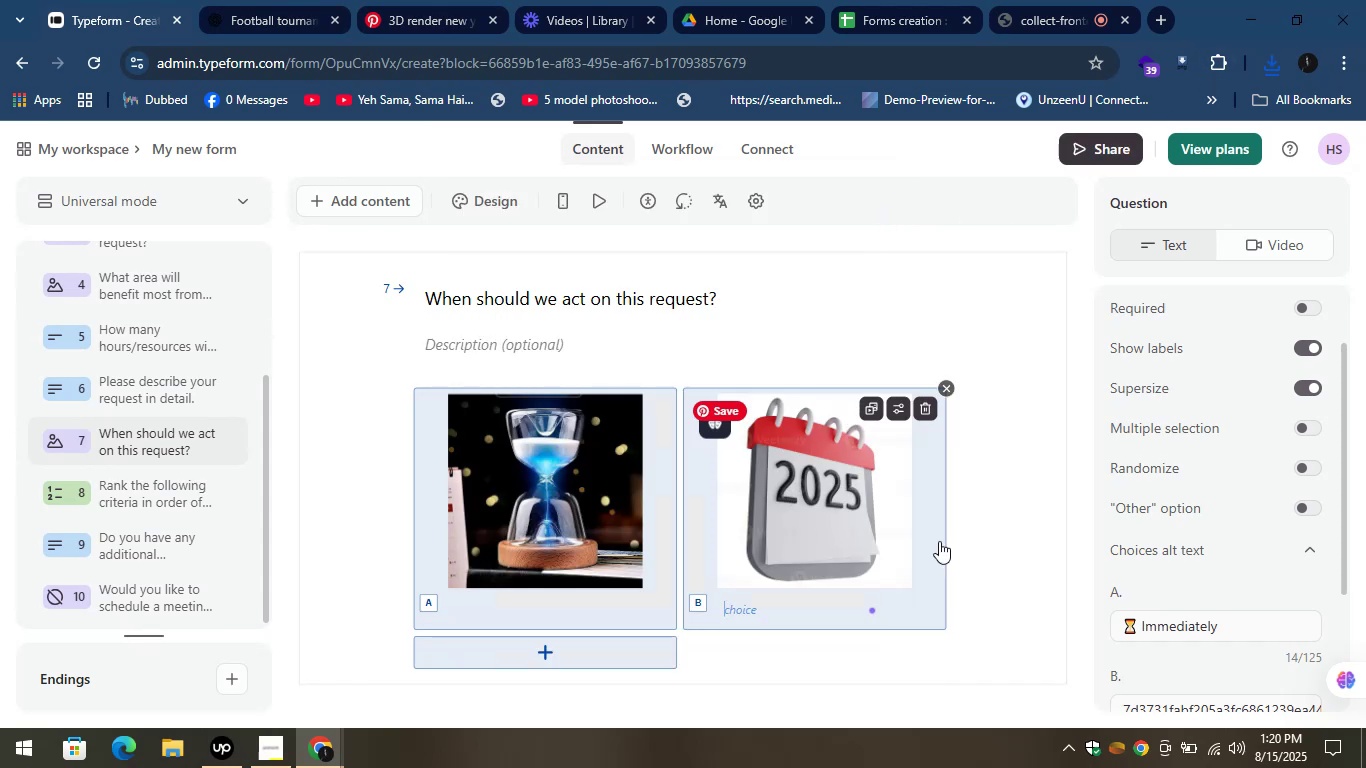 
scroll: coordinate [1205, 583], scroll_direction: down, amount: 2.0
 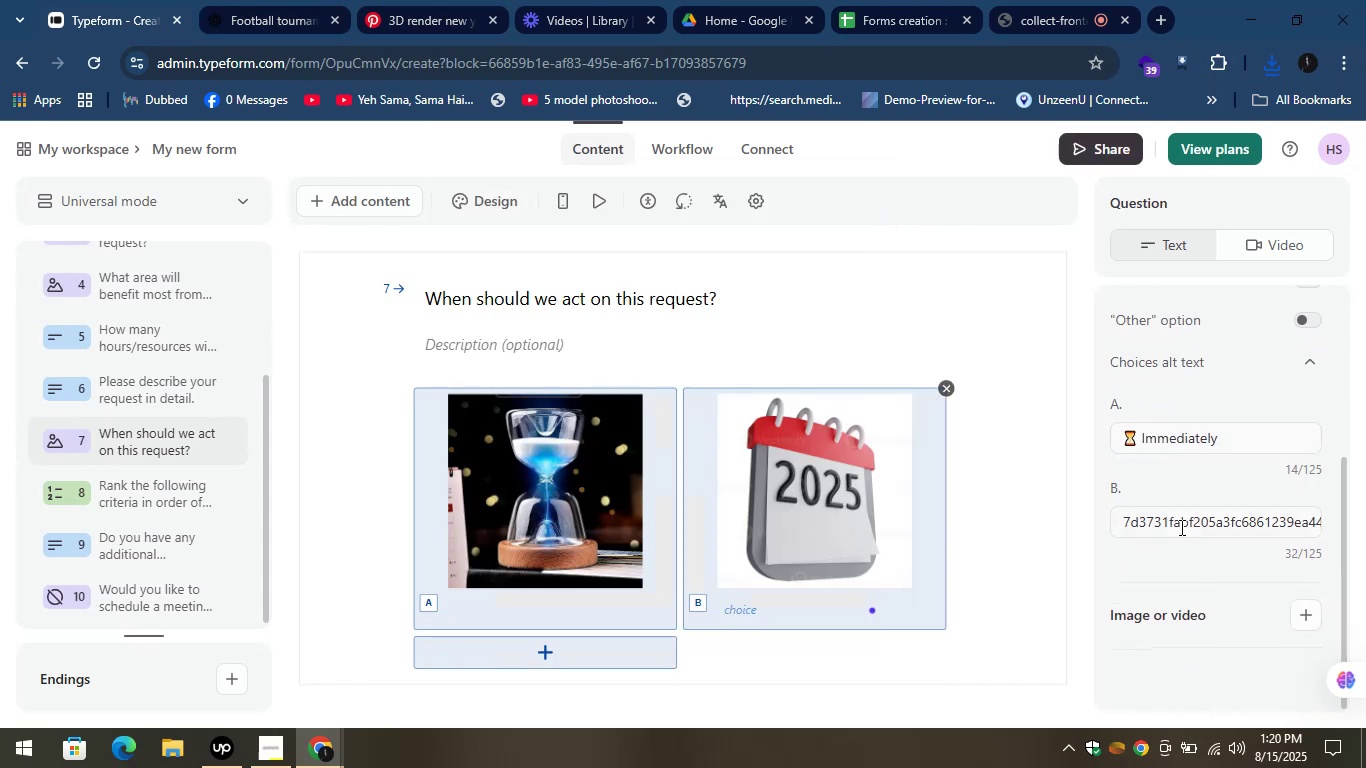 
left_click([1180, 526])
 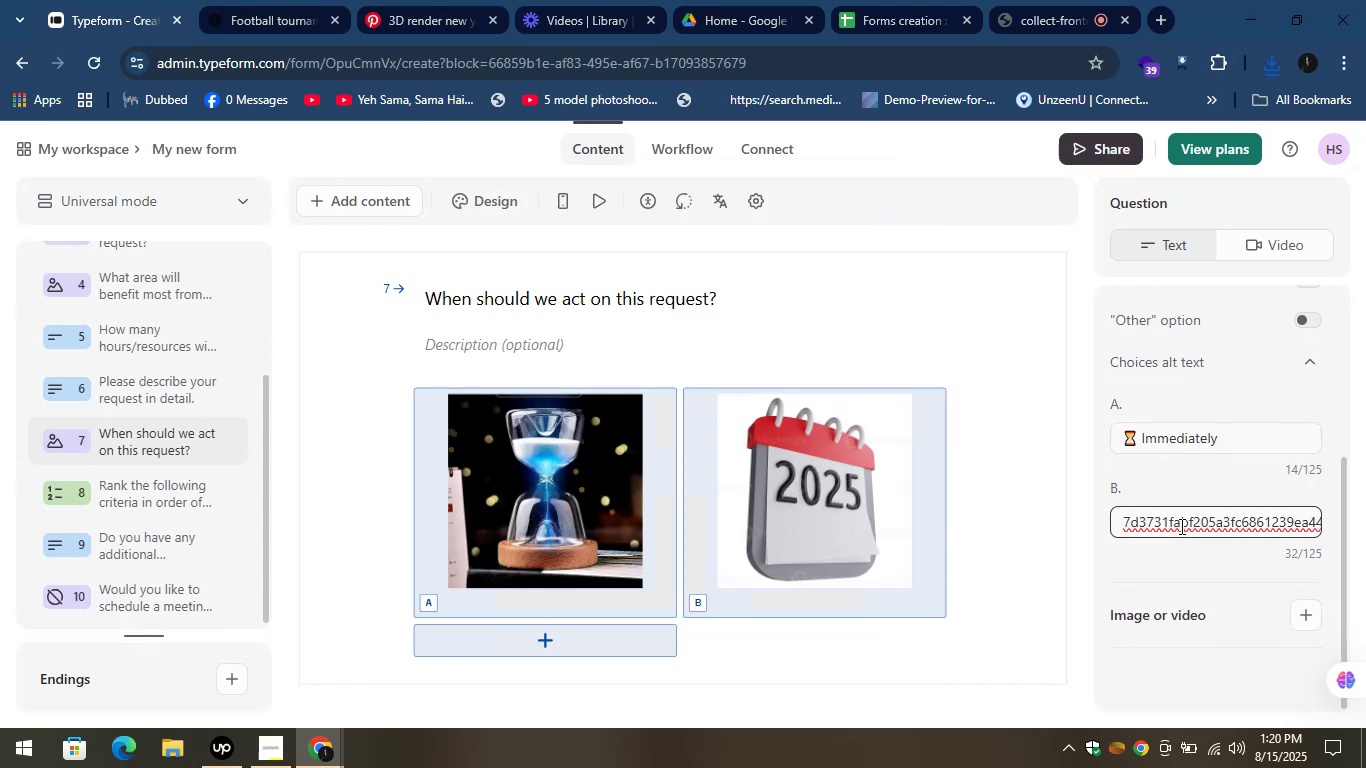 
key(Control+A)
 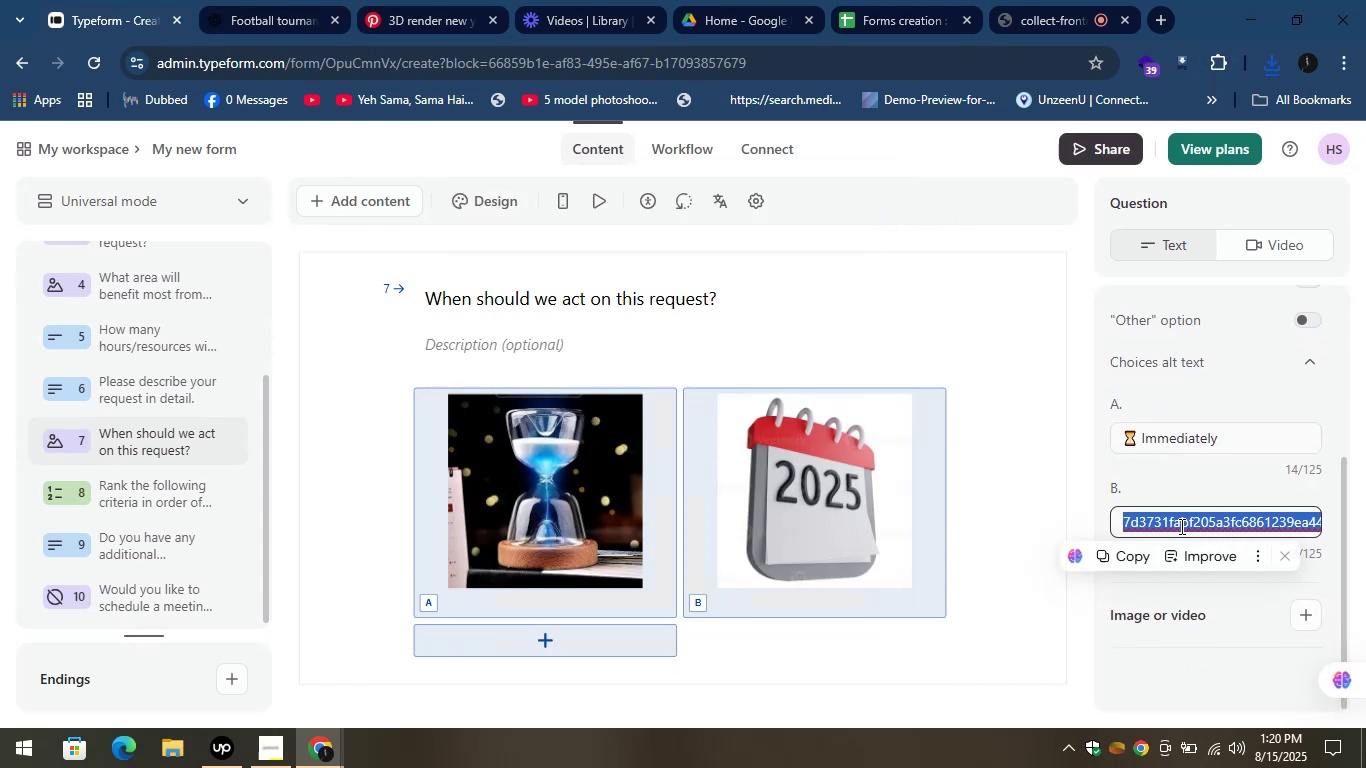 
key(Control+V)
 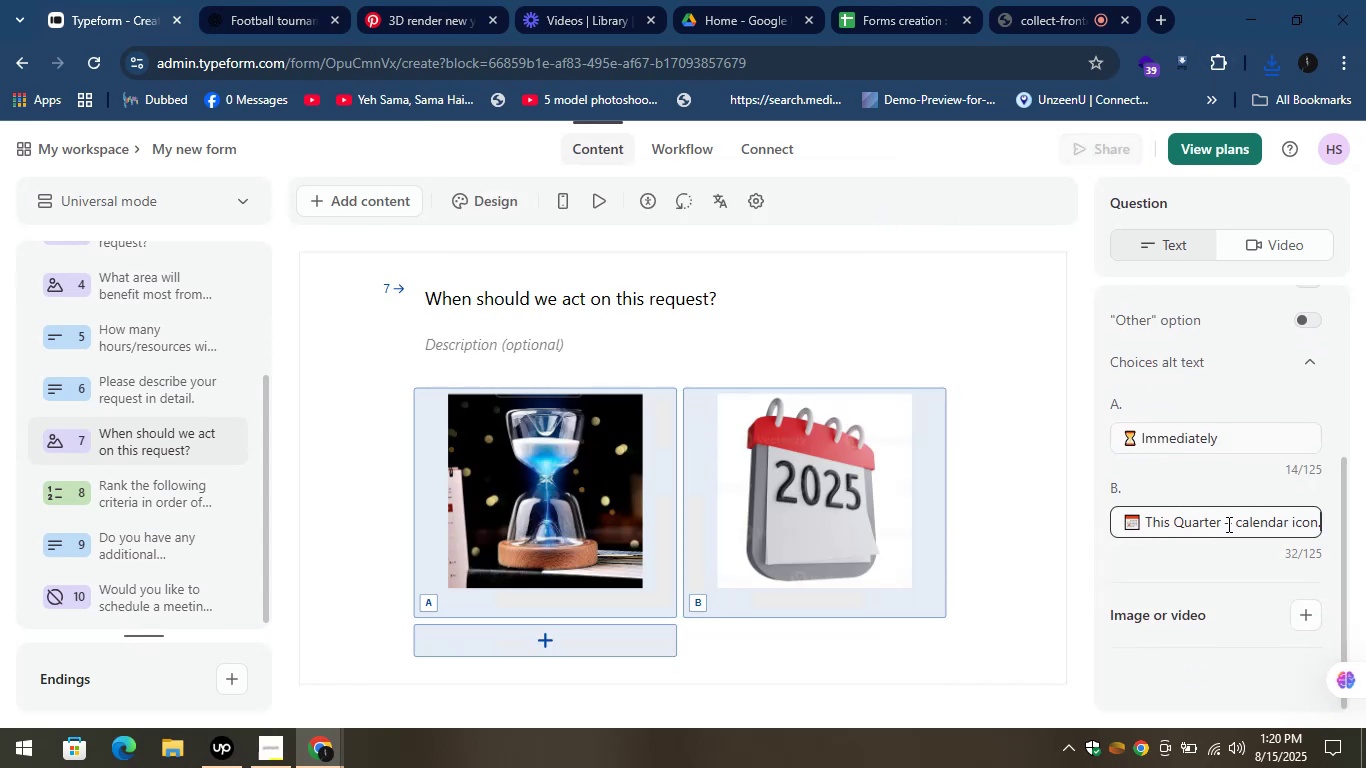 
left_click_drag(start_coordinate=[1226, 520], to_coordinate=[1327, 521])
 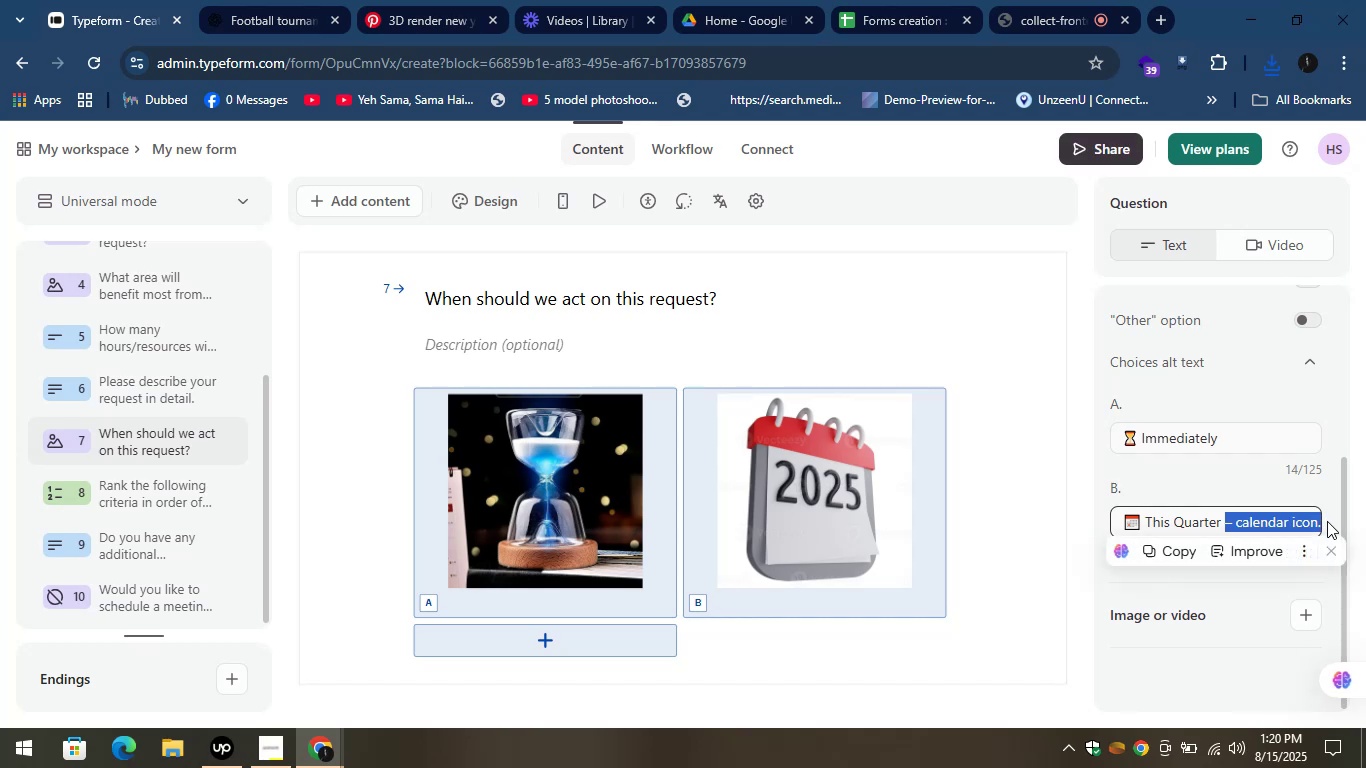 
key(Backspace)
 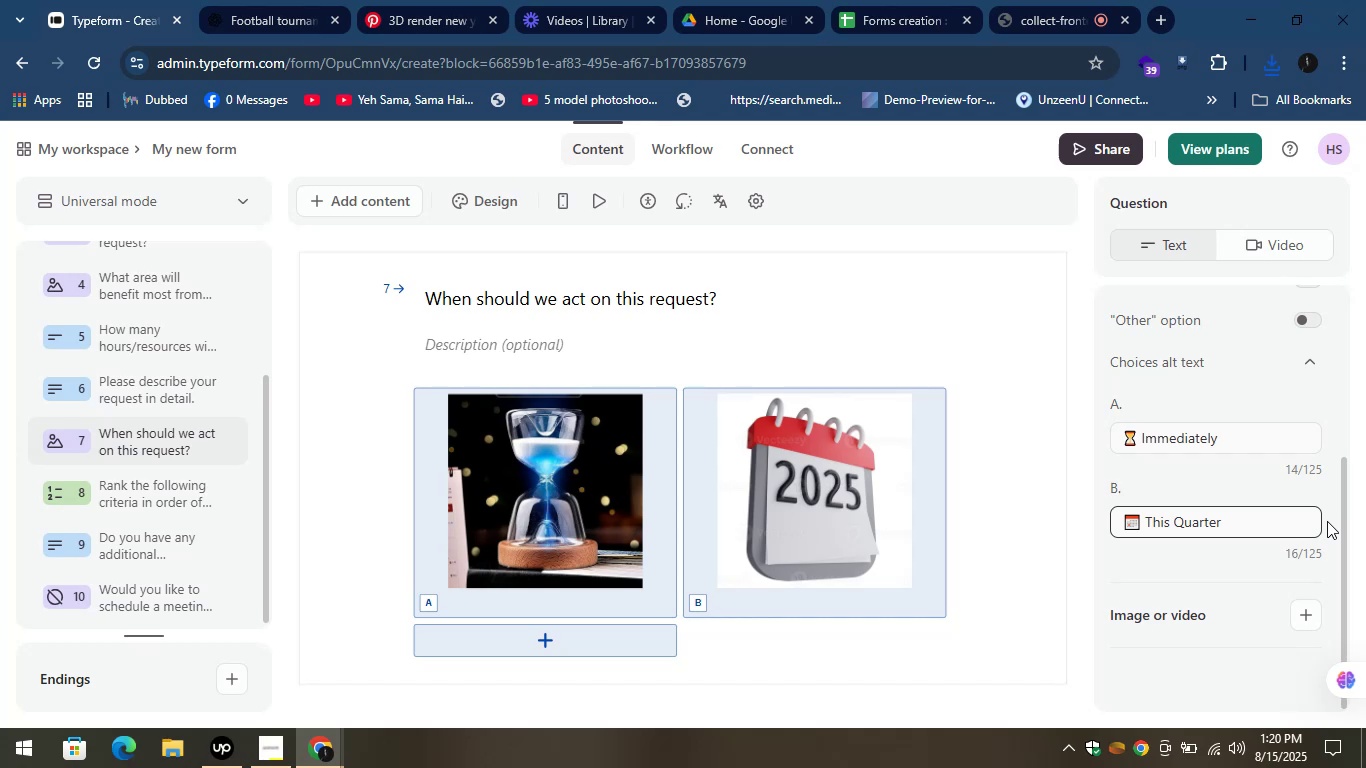 
wait(25.05)
 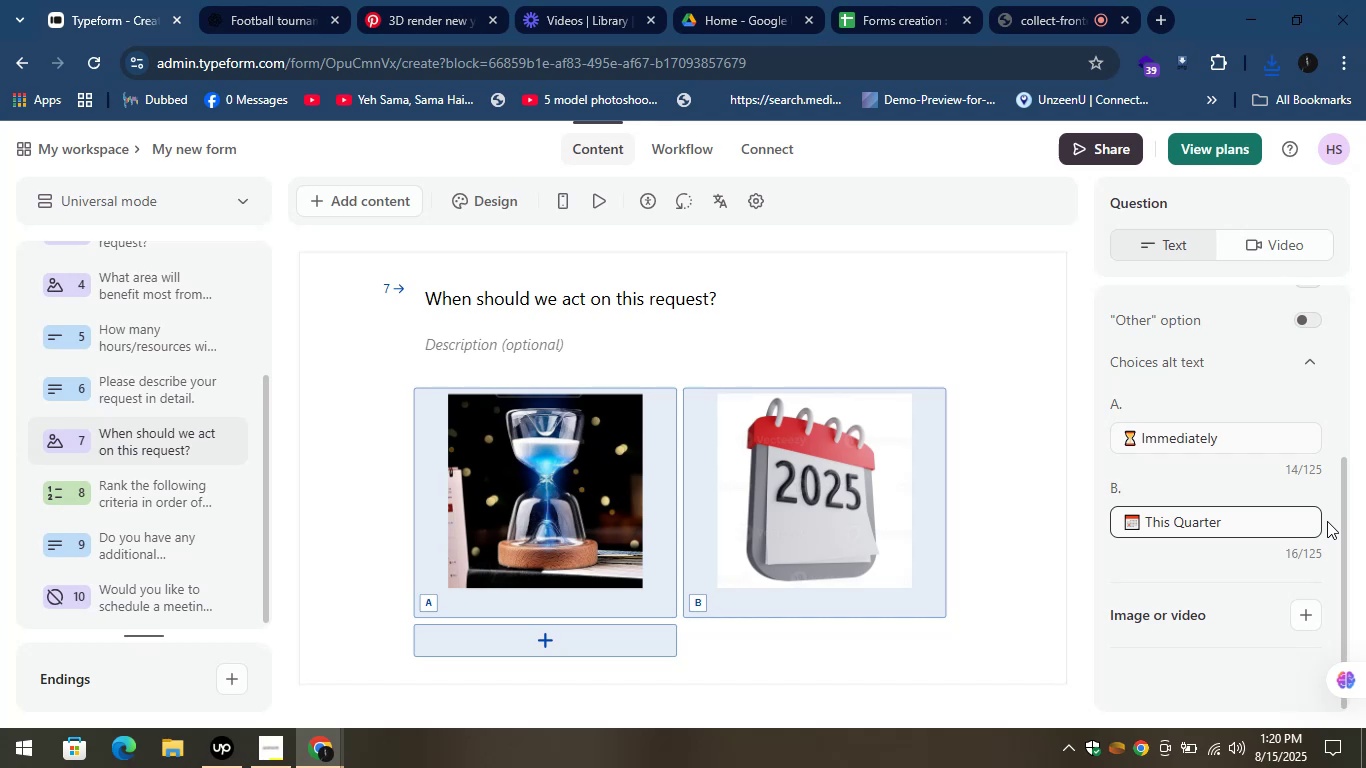 
left_click([525, 645])
 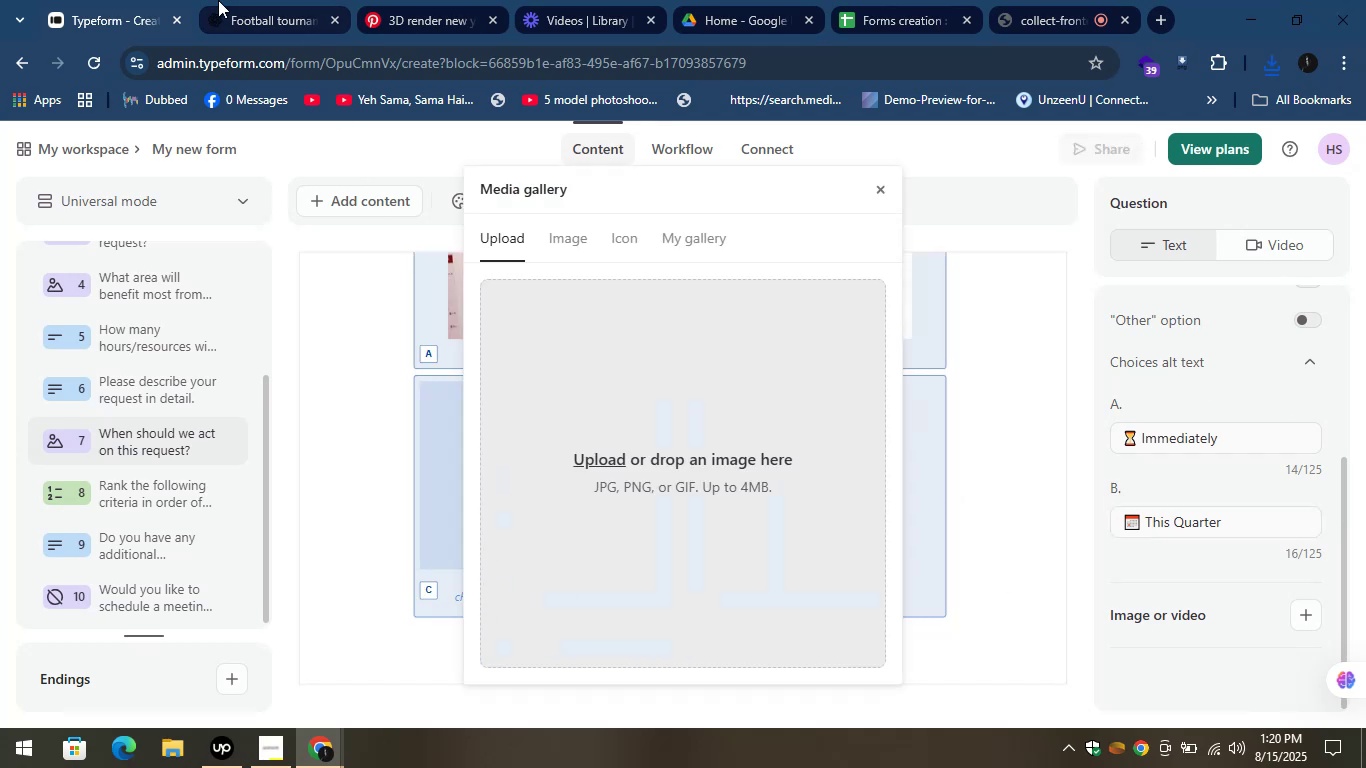 
left_click([271, 0])
 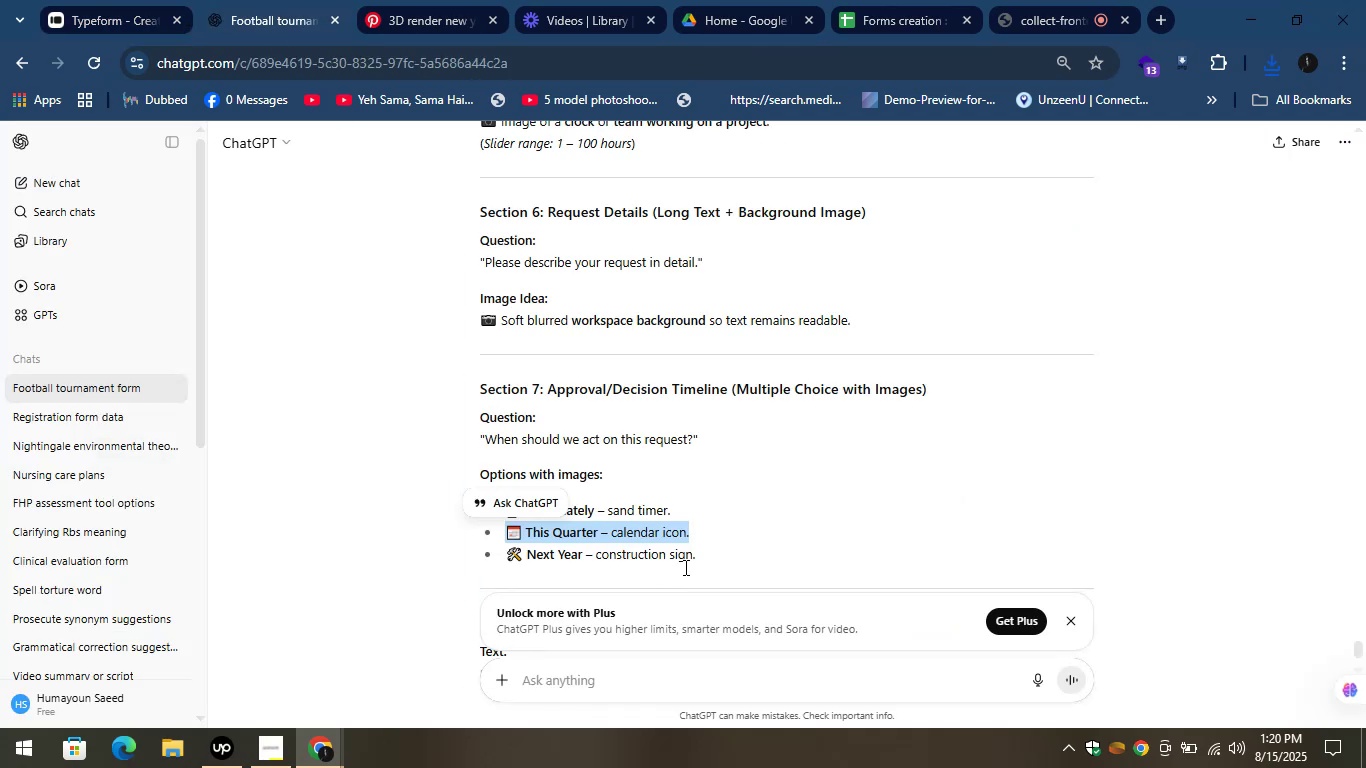 
left_click_drag(start_coordinate=[711, 556], to_coordinate=[500, 557])
 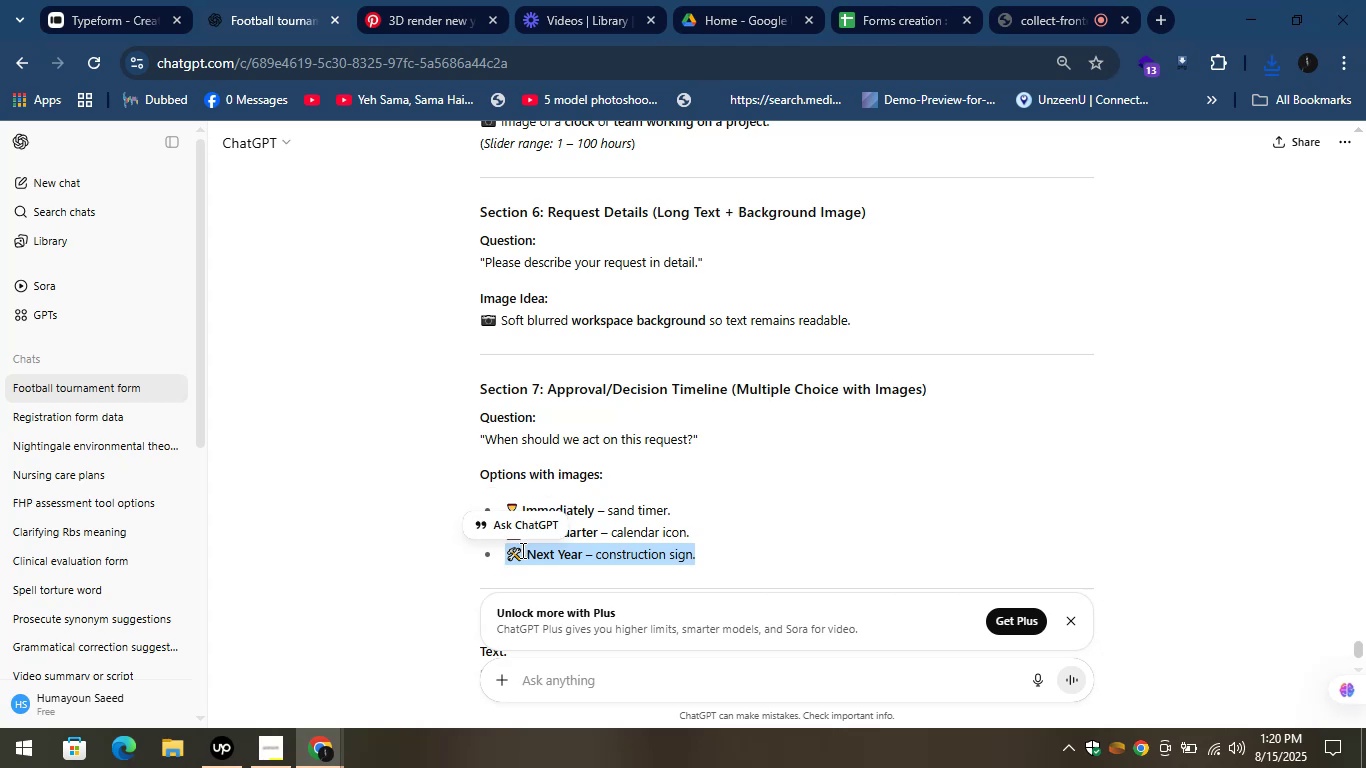 
right_click([521, 550])
 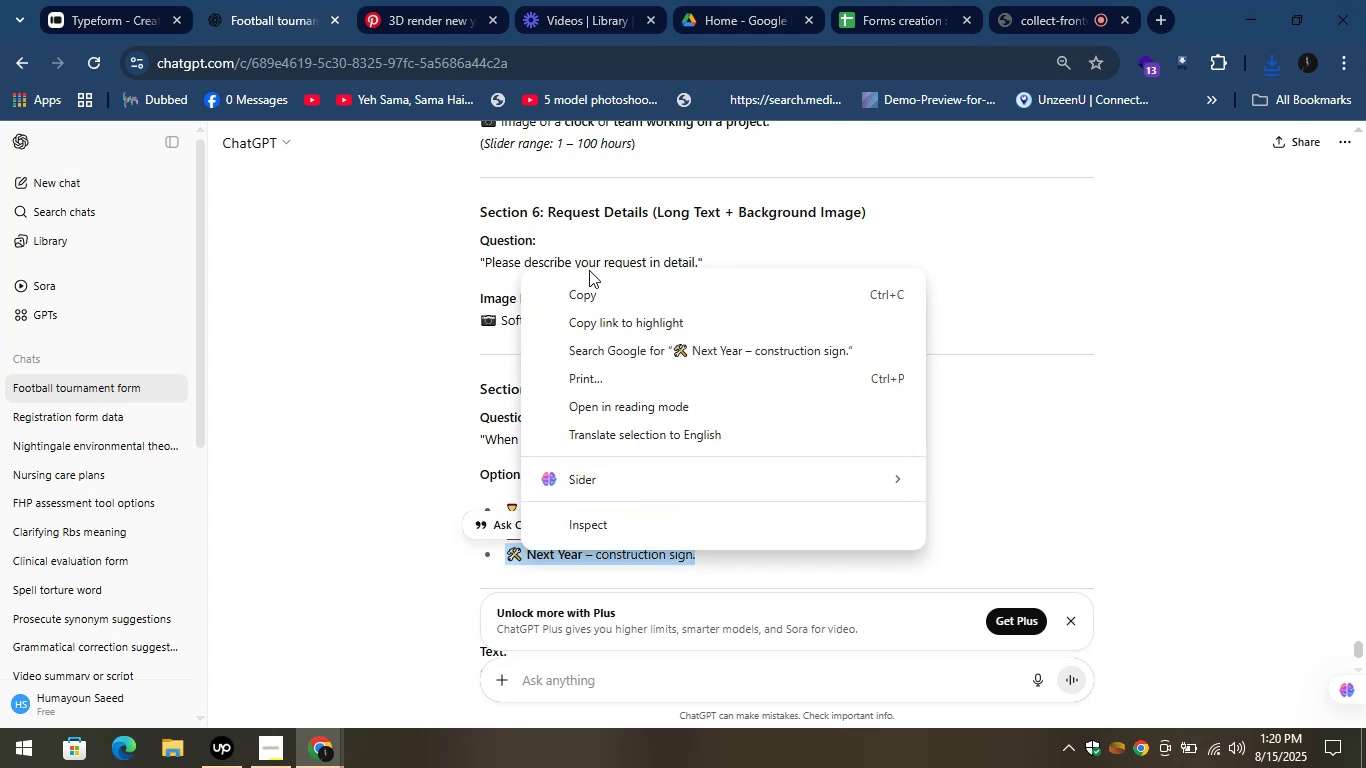 
left_click([590, 297])
 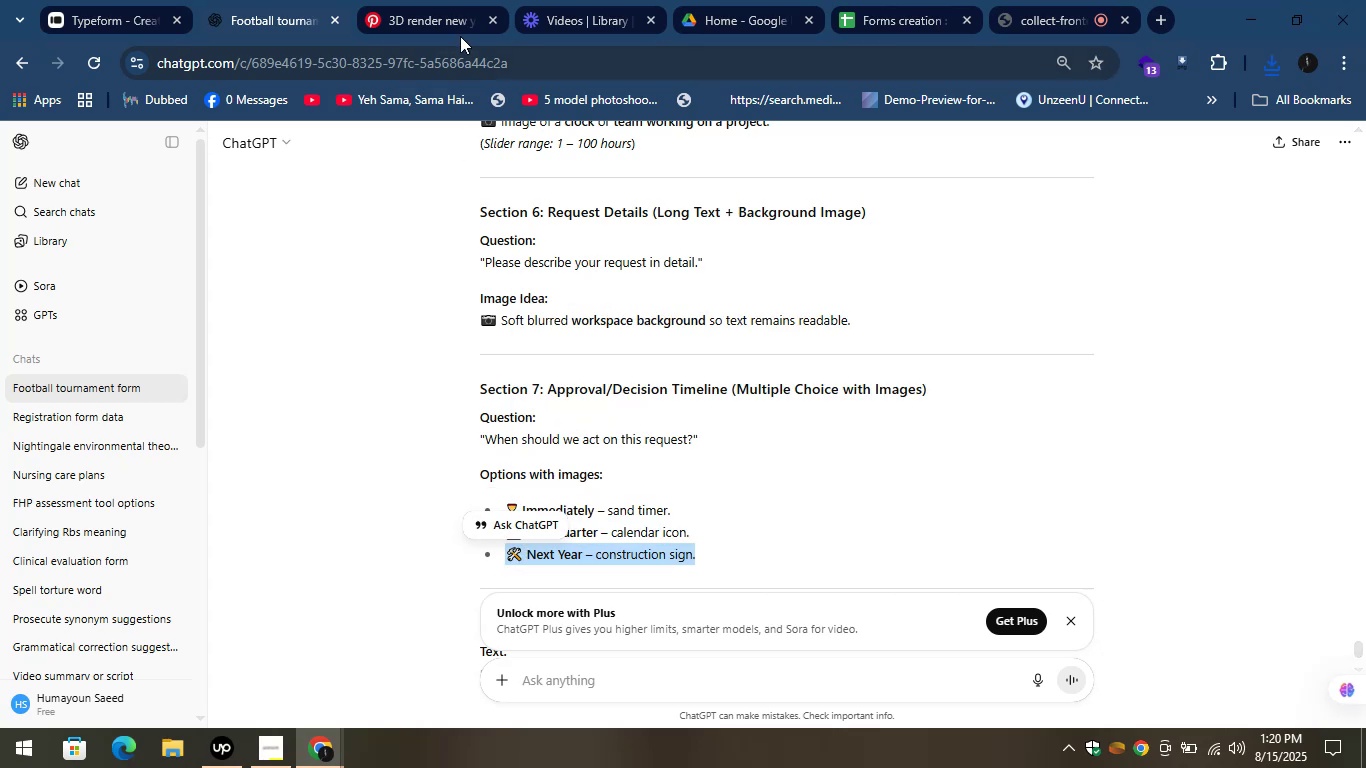 
left_click([451, 10])
 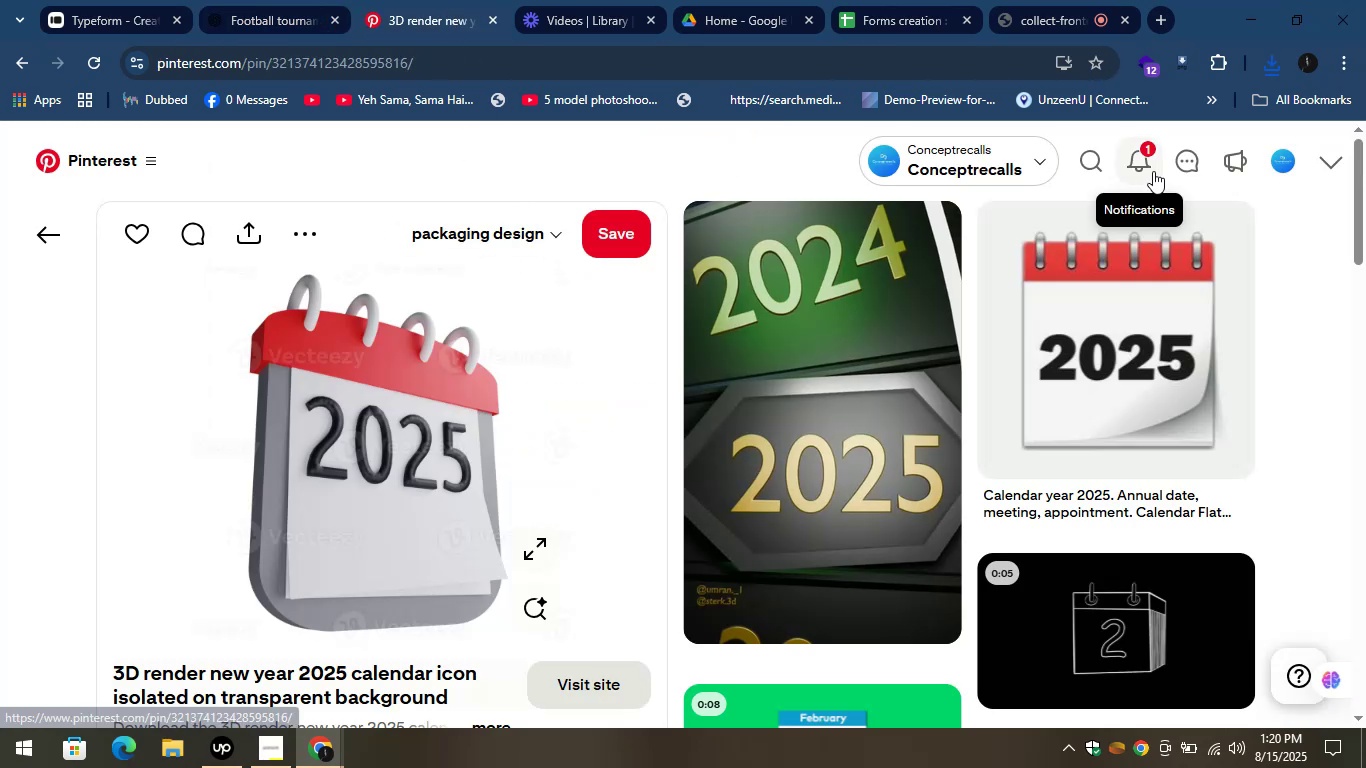 
left_click([1087, 144])
 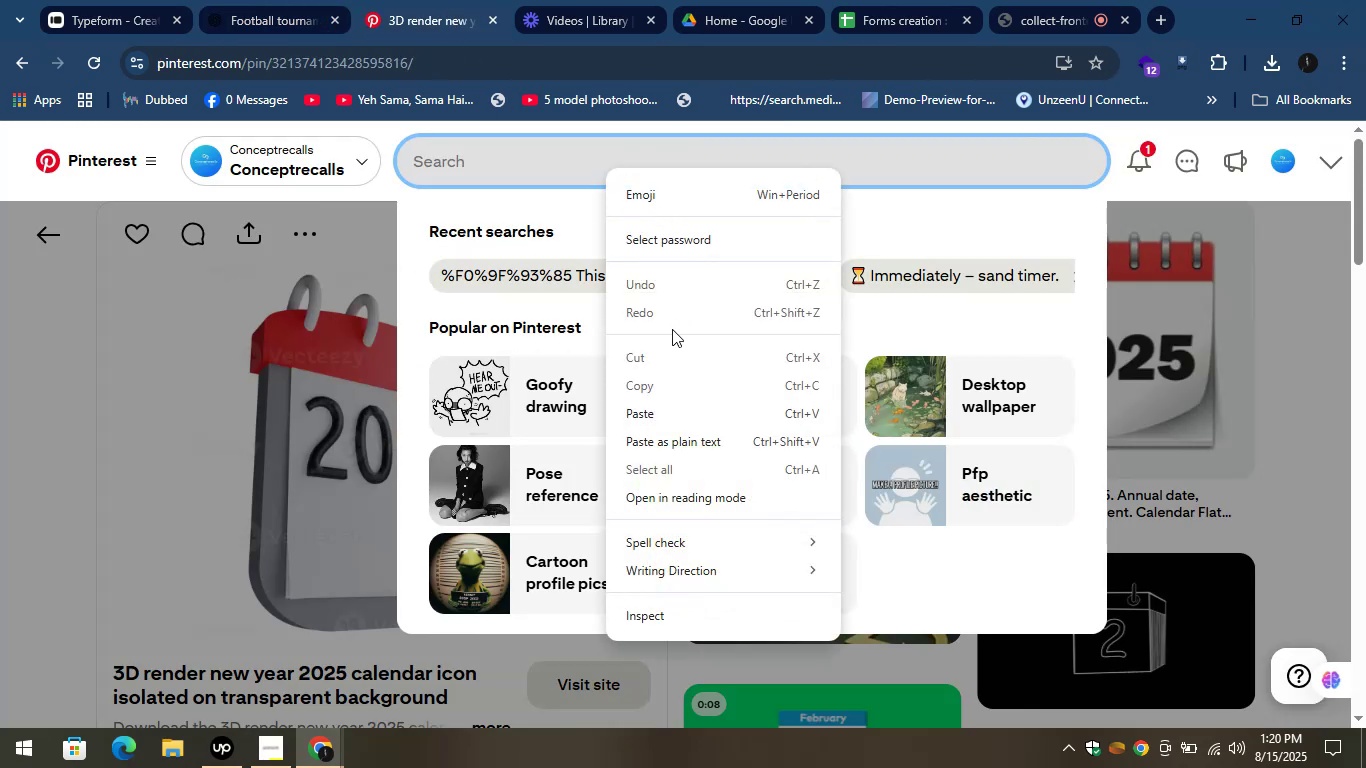 
left_click([654, 412])
 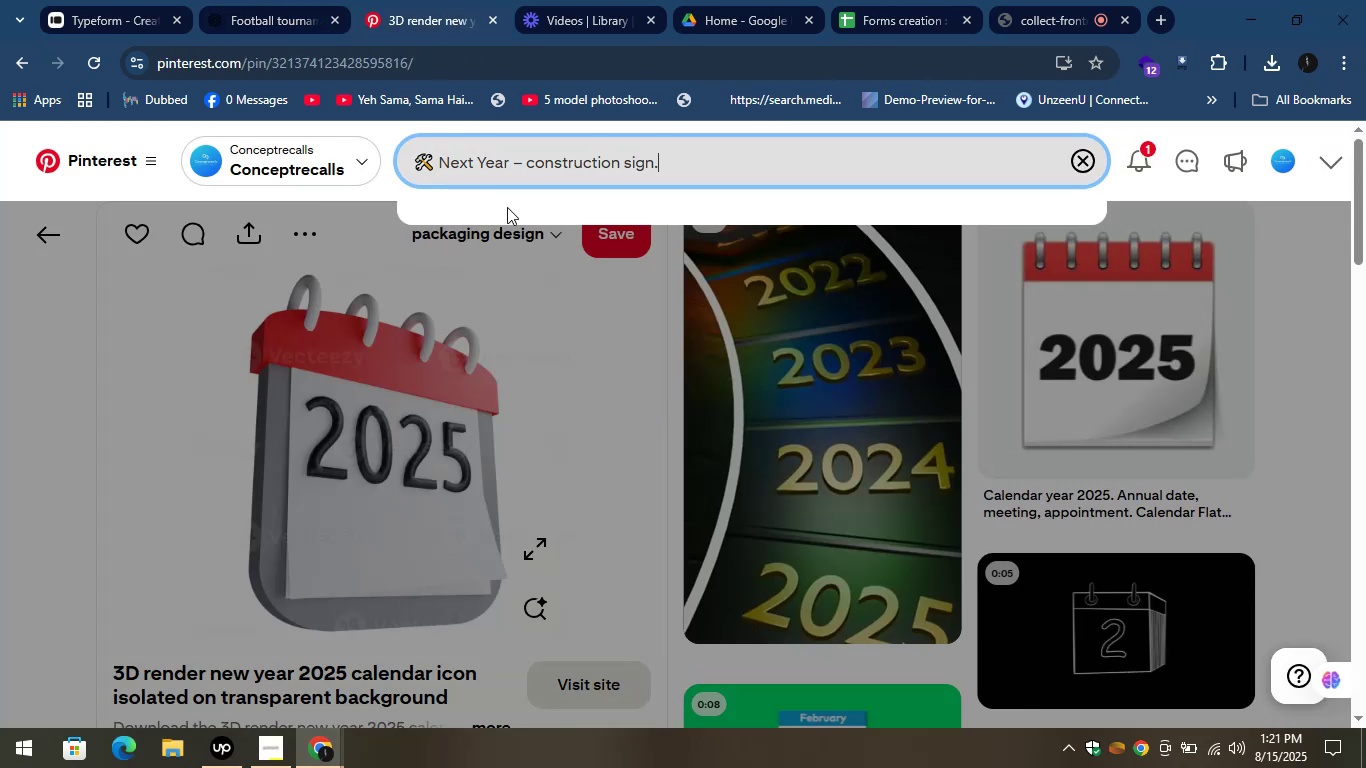 
key(Enter)
 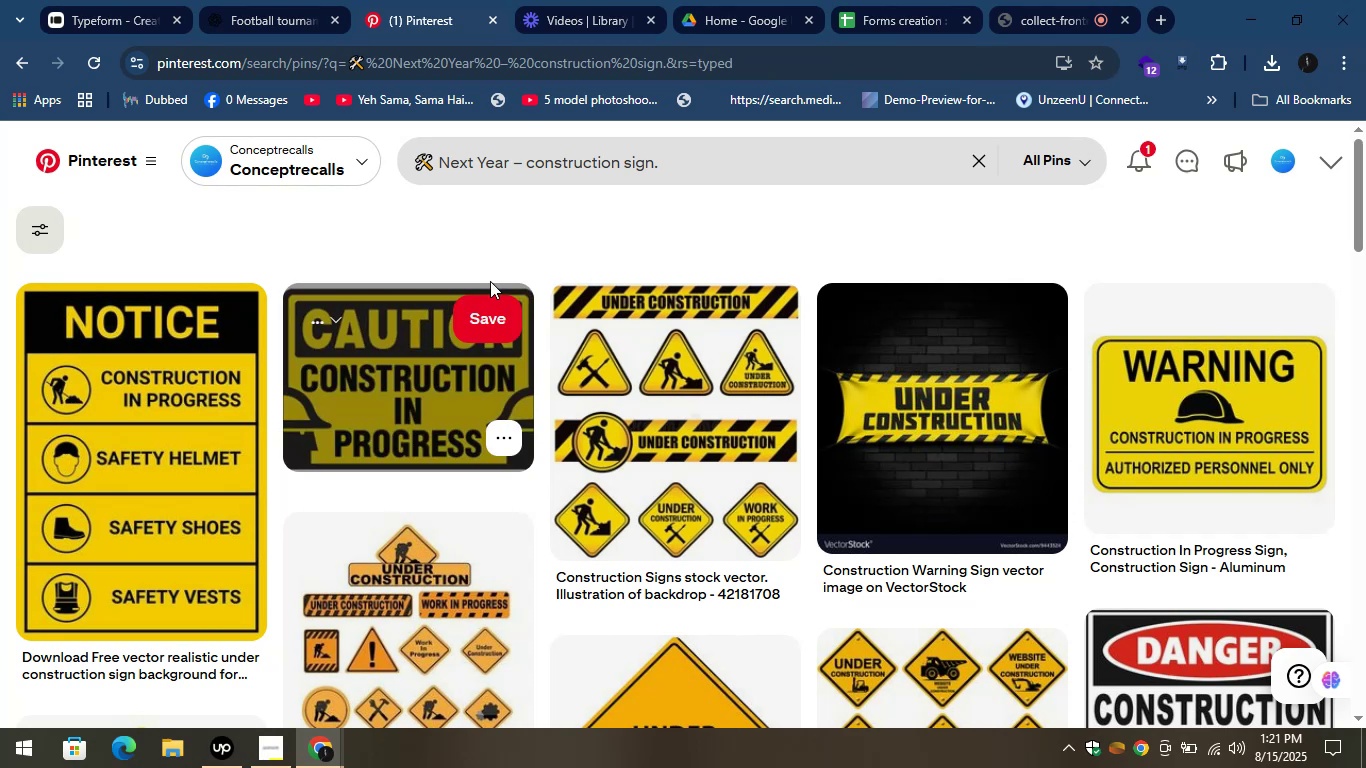 
wait(22.14)
 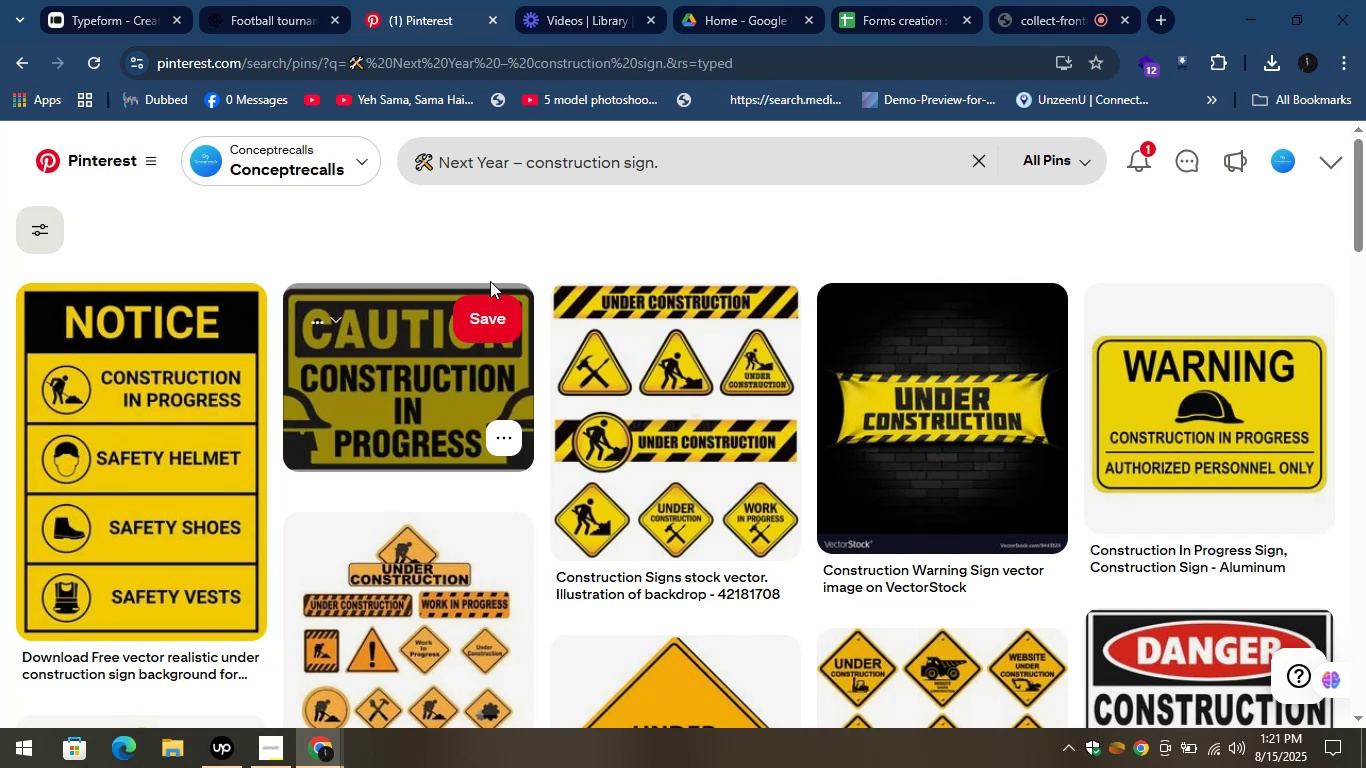 
left_click([1007, 363])
 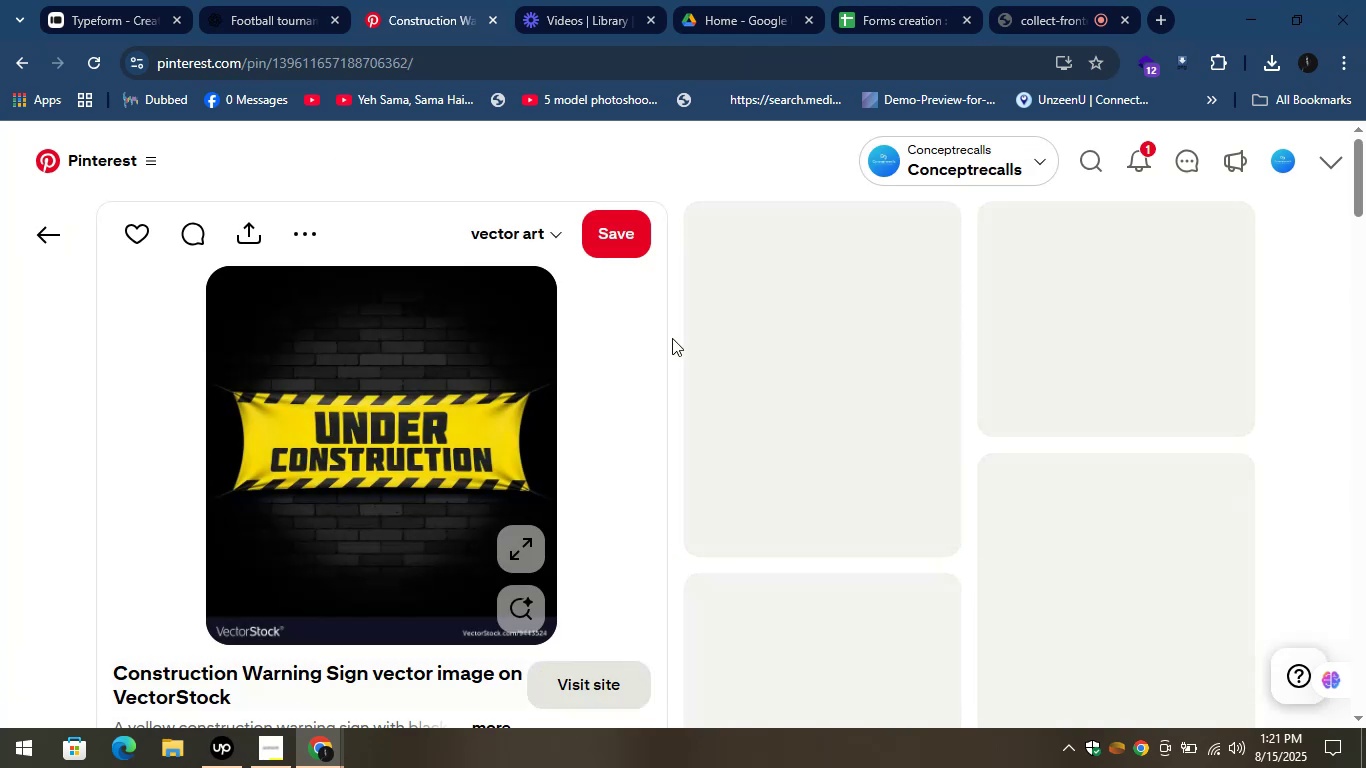 
right_click([349, 460])
 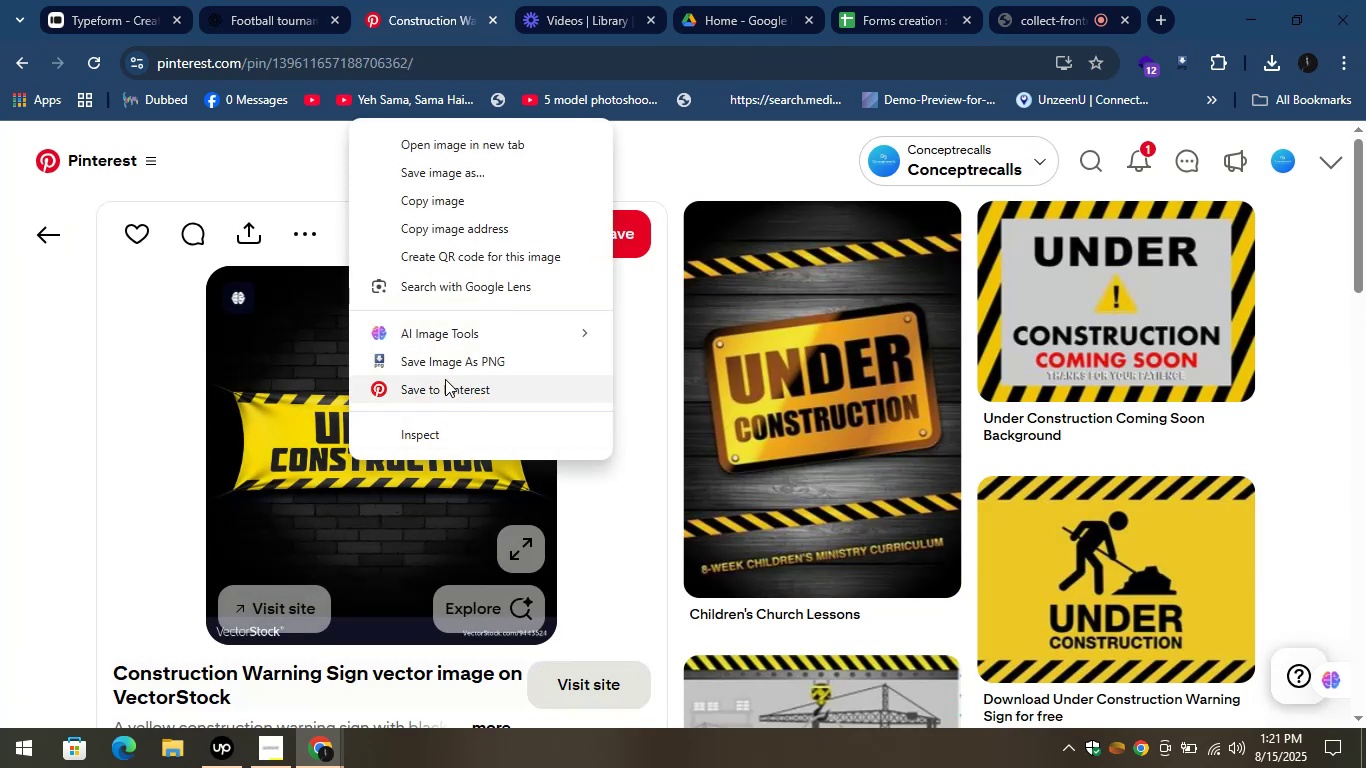 
left_click([439, 364])
 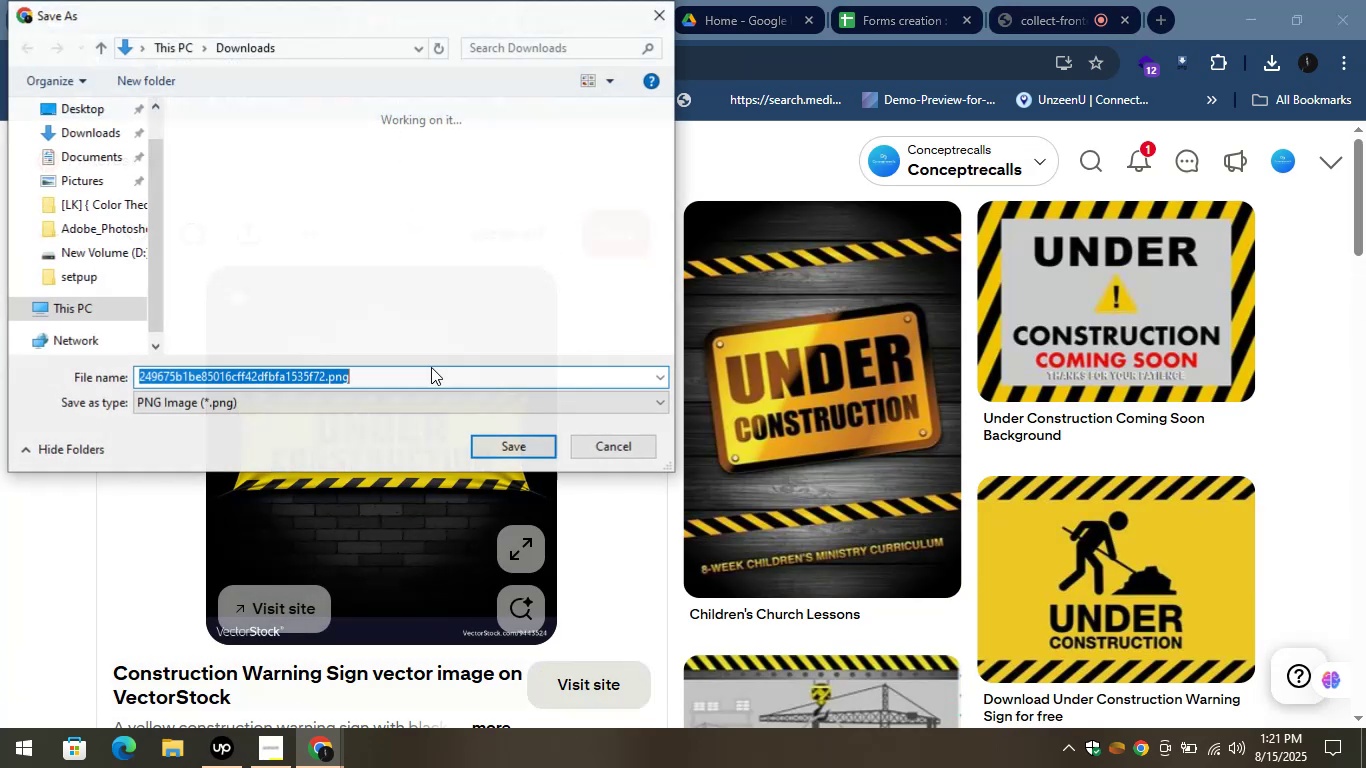 
left_click([522, 444])
 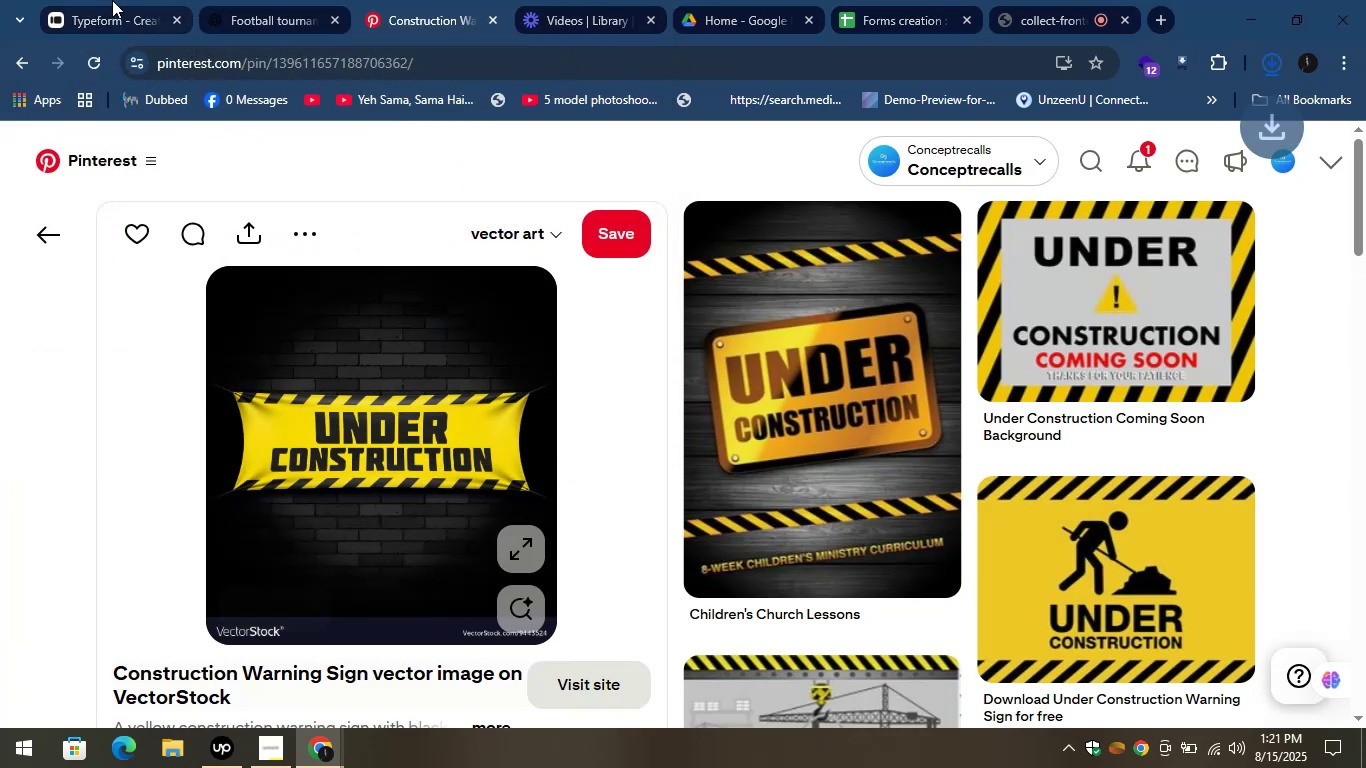 
left_click([108, 0])
 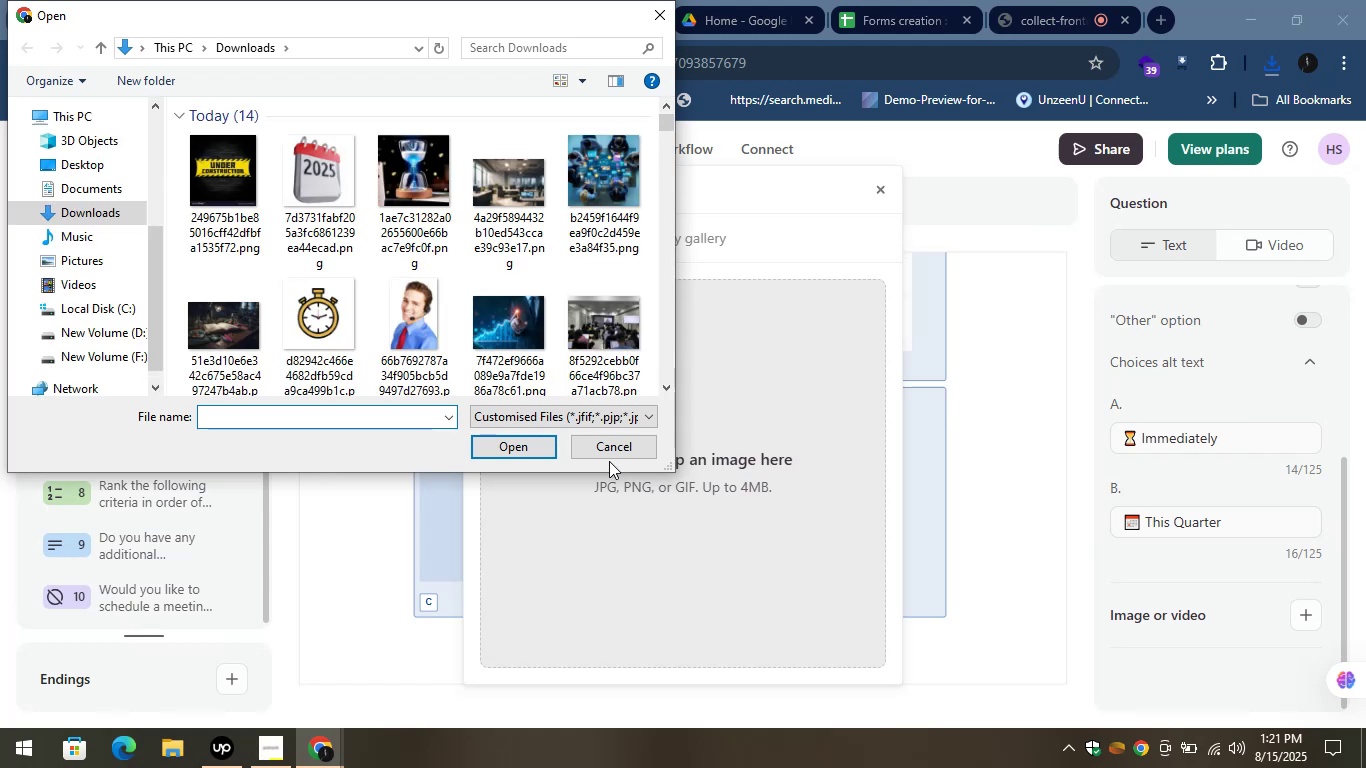 
wait(5.62)
 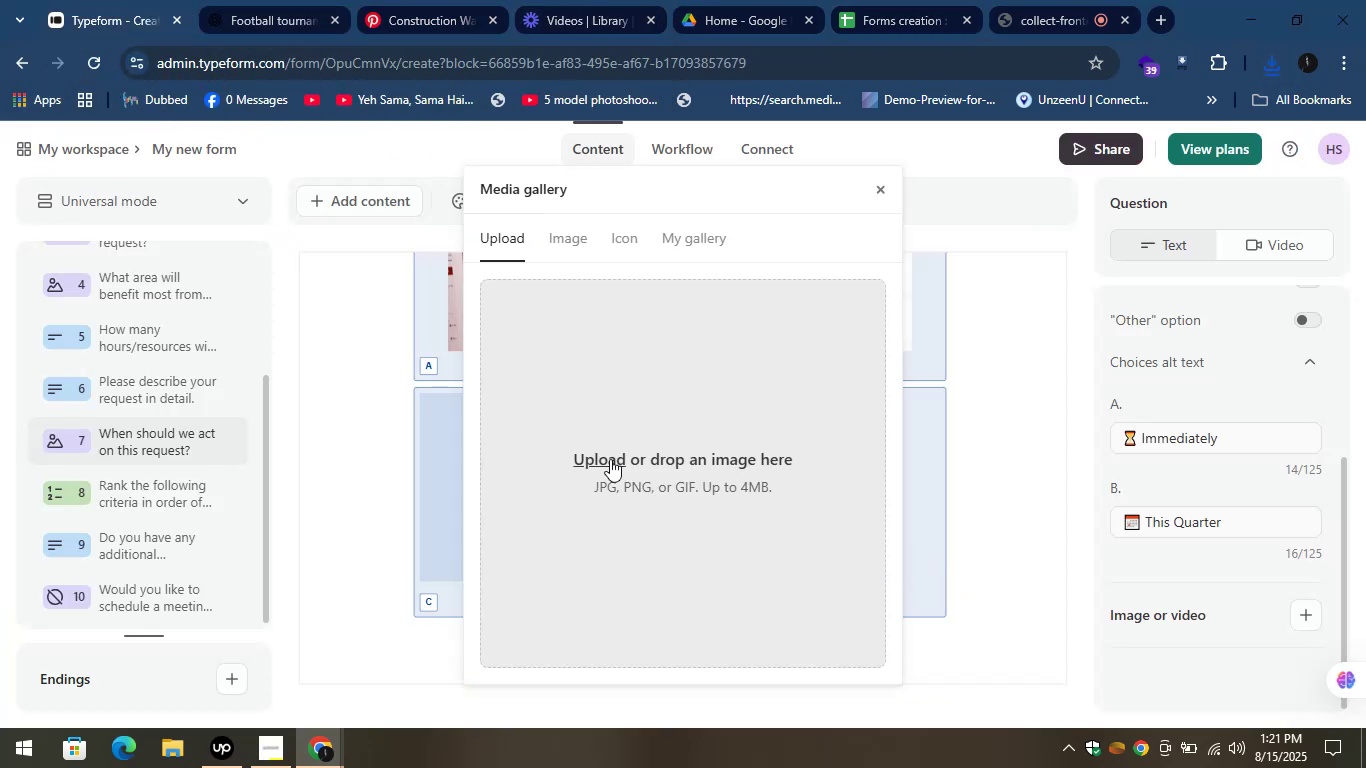 
left_click_drag(start_coordinate=[226, 173], to_coordinate=[220, 175])
 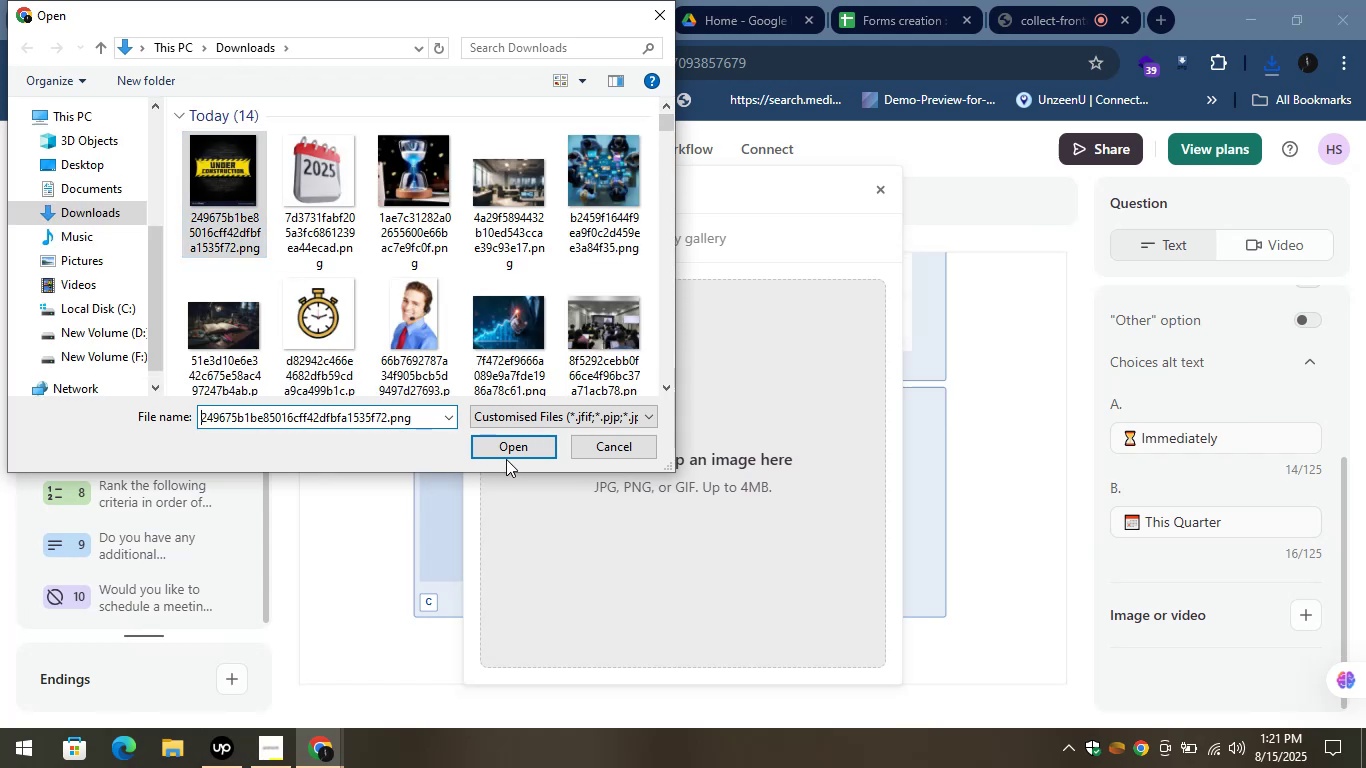 
left_click([509, 451])
 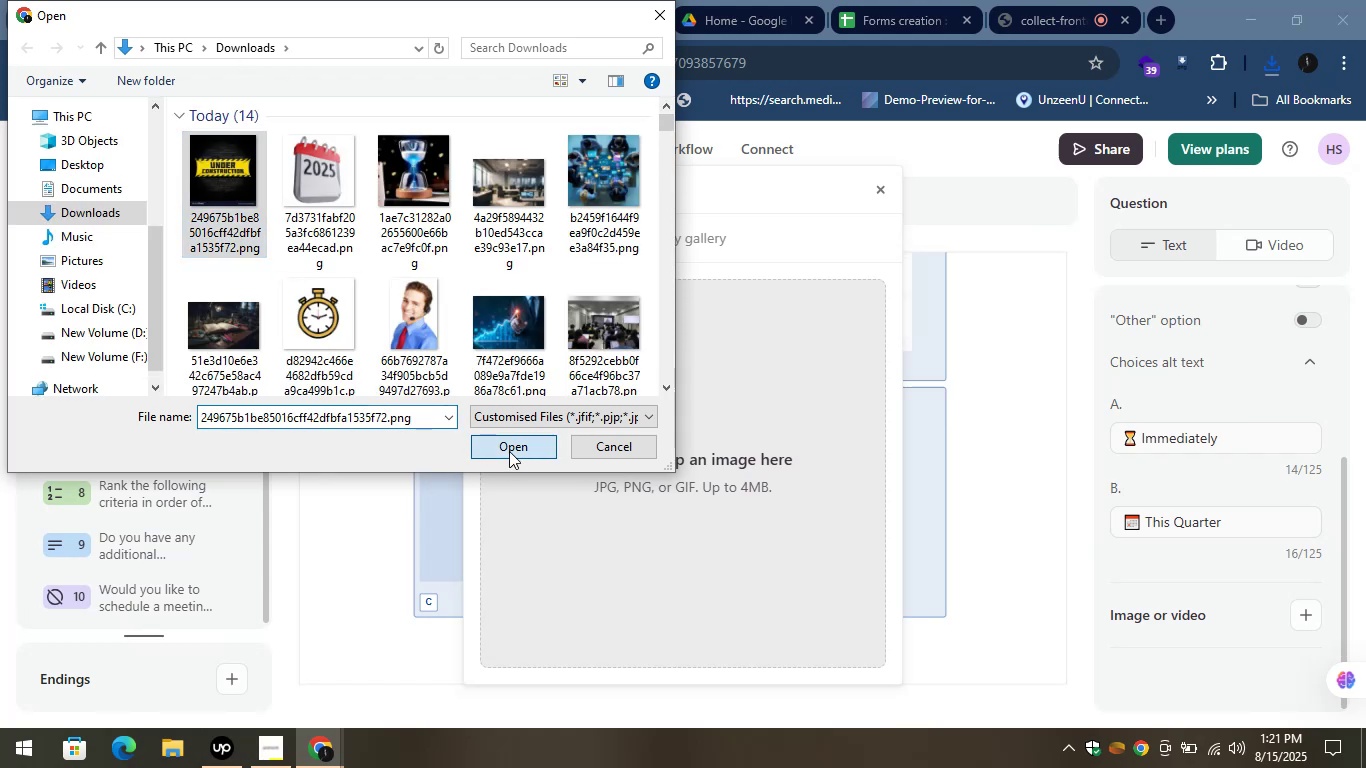 
mouse_move([494, 403])
 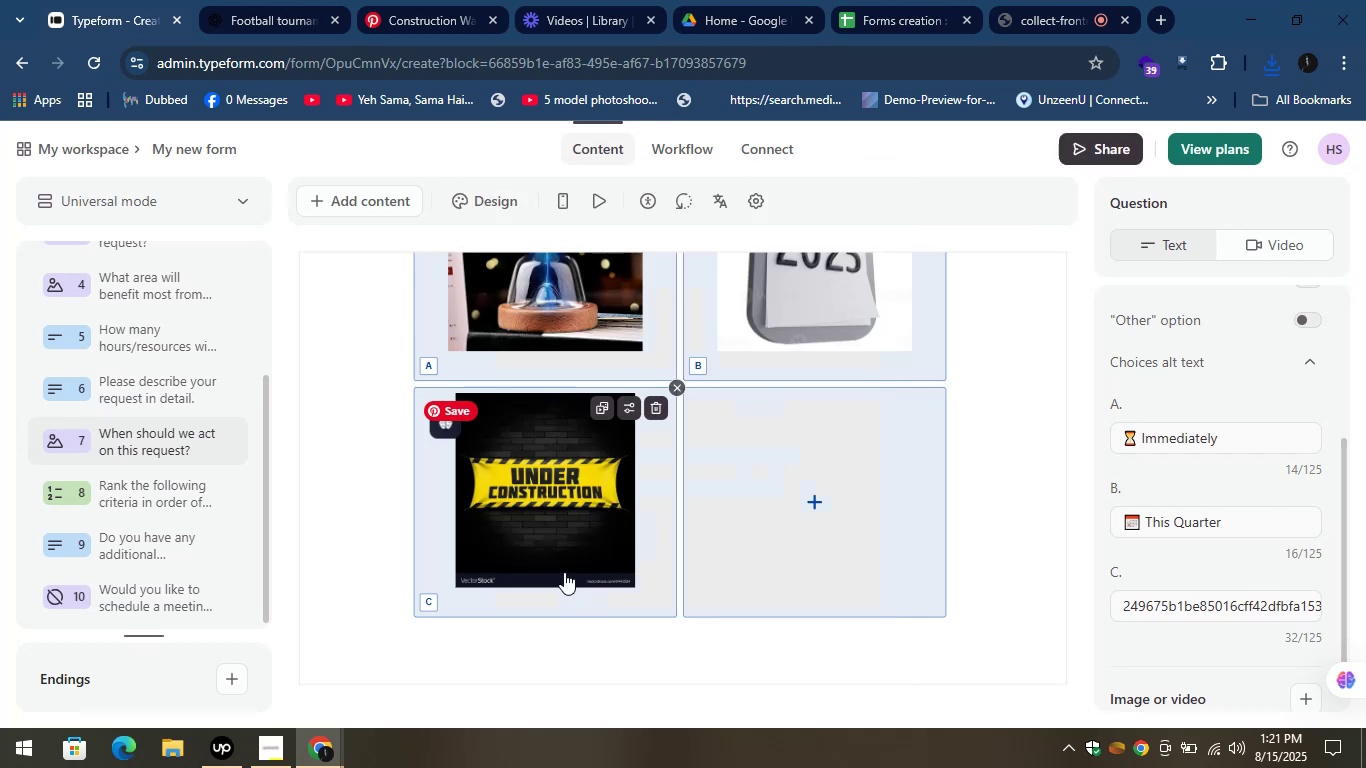 
scroll: coordinate [1141, 635], scroll_direction: down, amount: 3.0
 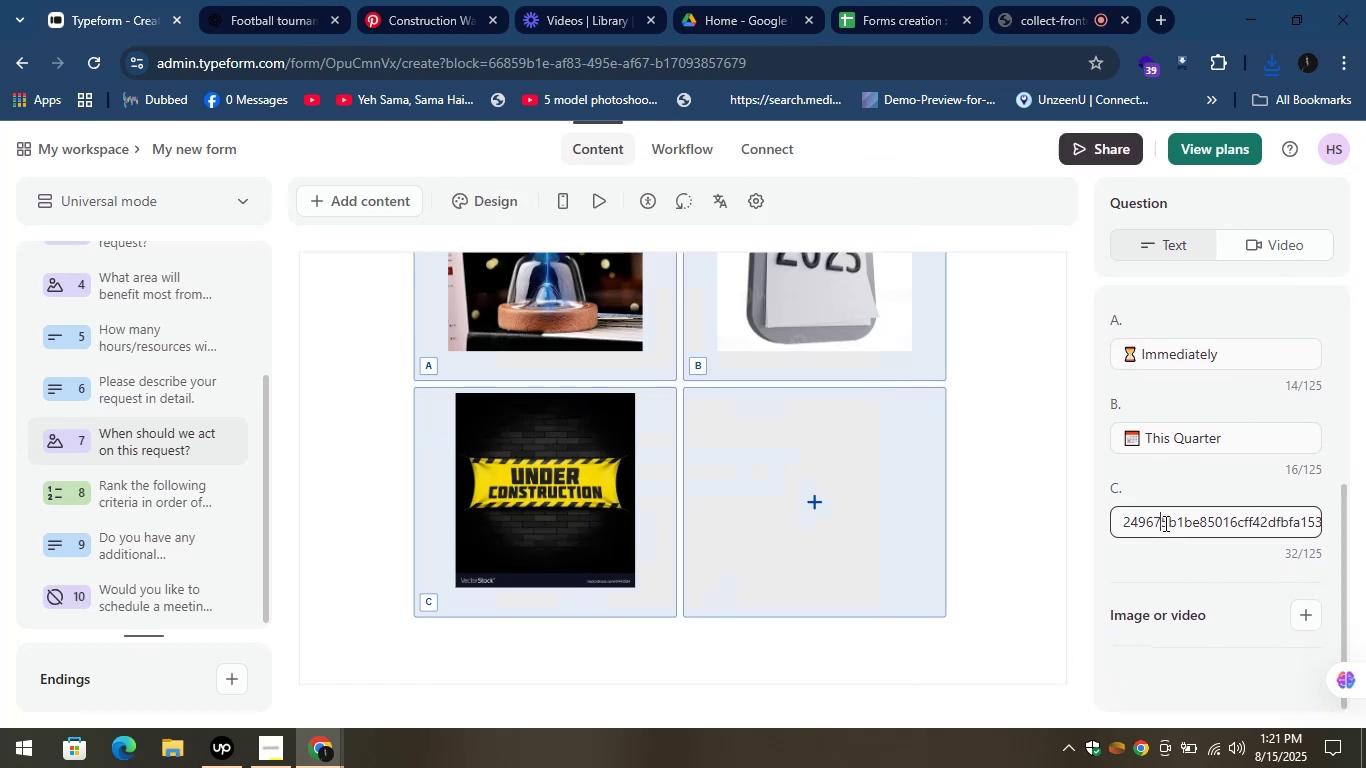 
double_click([1164, 523])
 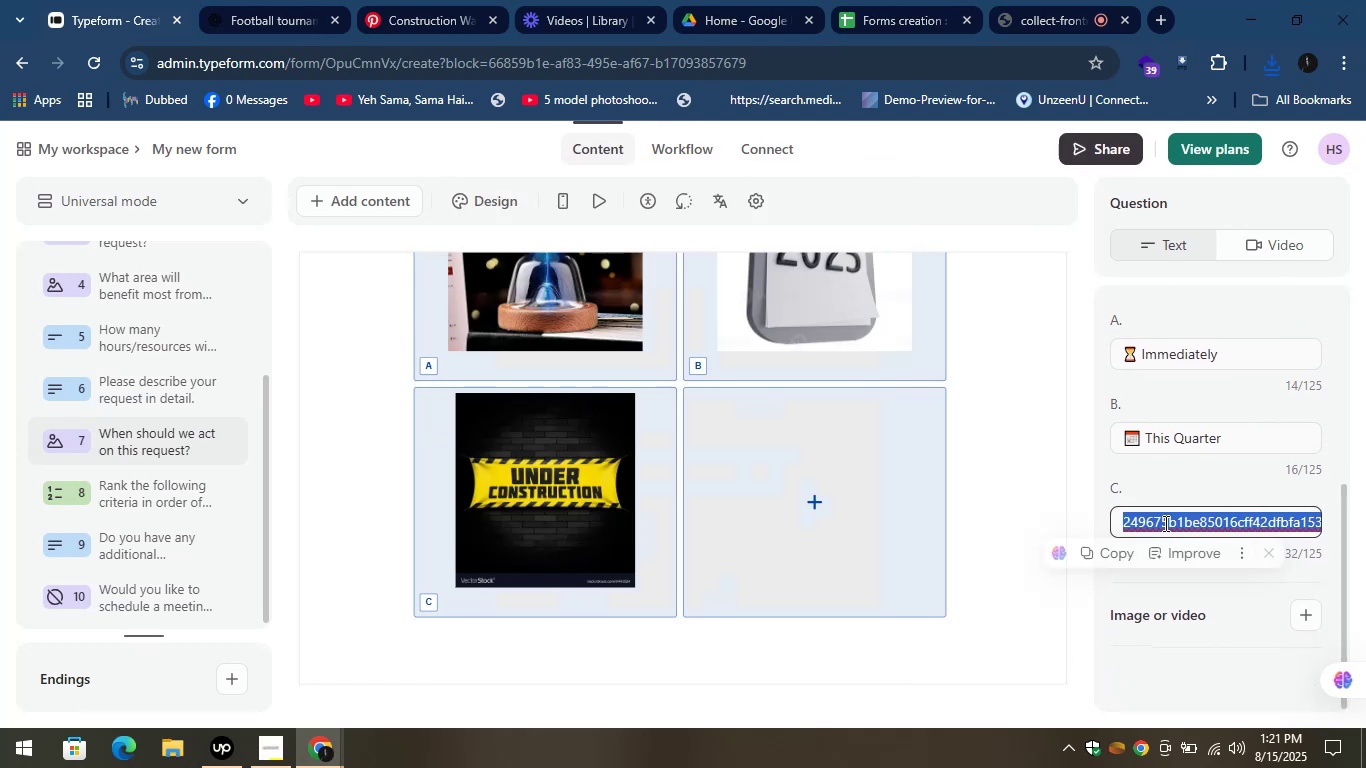 
right_click([1164, 523])
 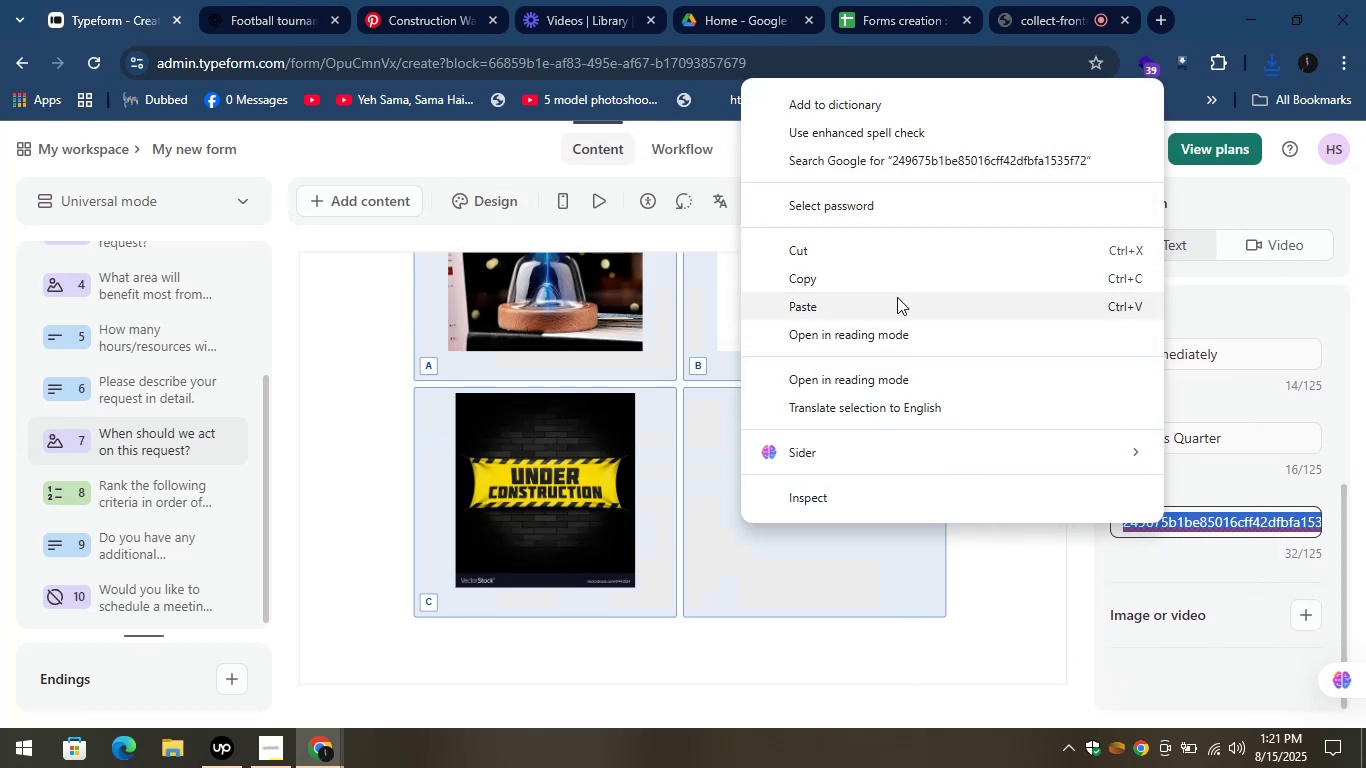 
left_click([874, 292])
 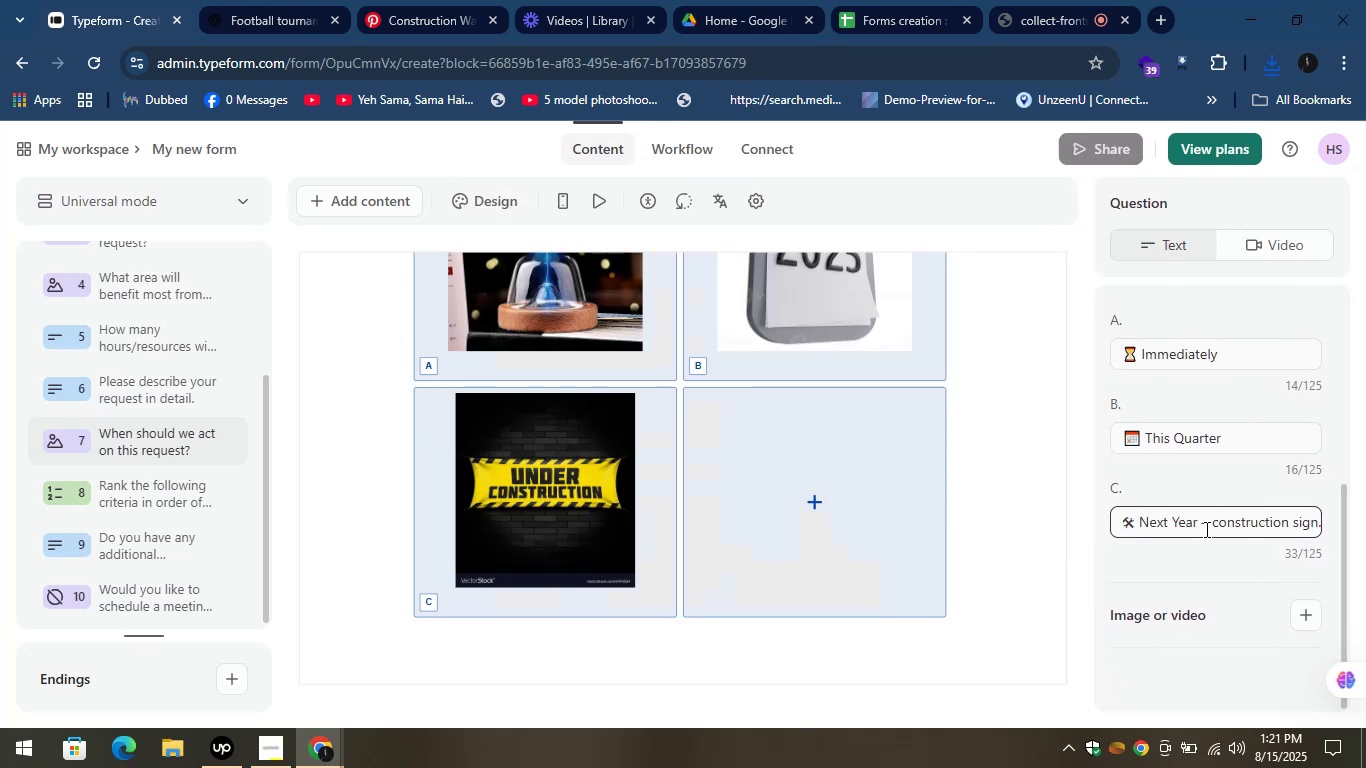 
left_click_drag(start_coordinate=[1202, 529], to_coordinate=[1337, 538])
 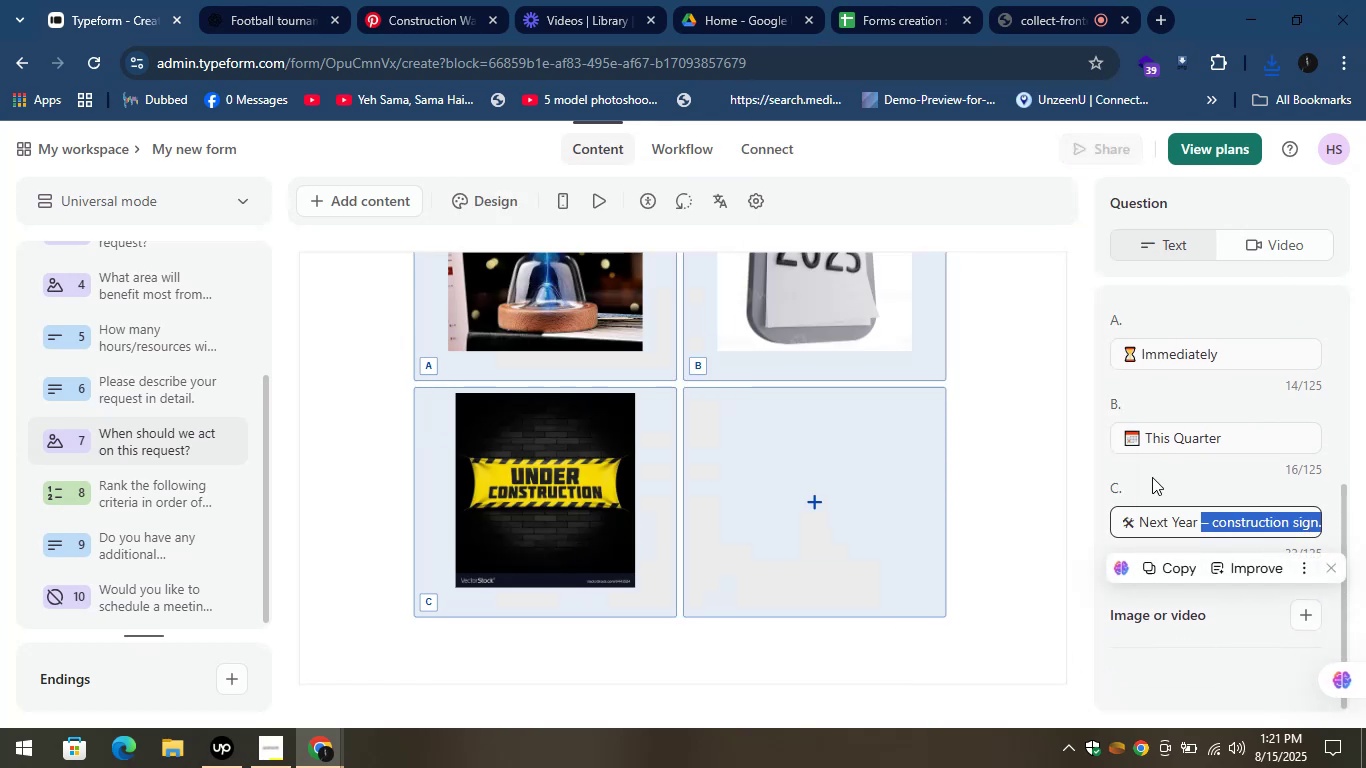 
key(Backspace)
 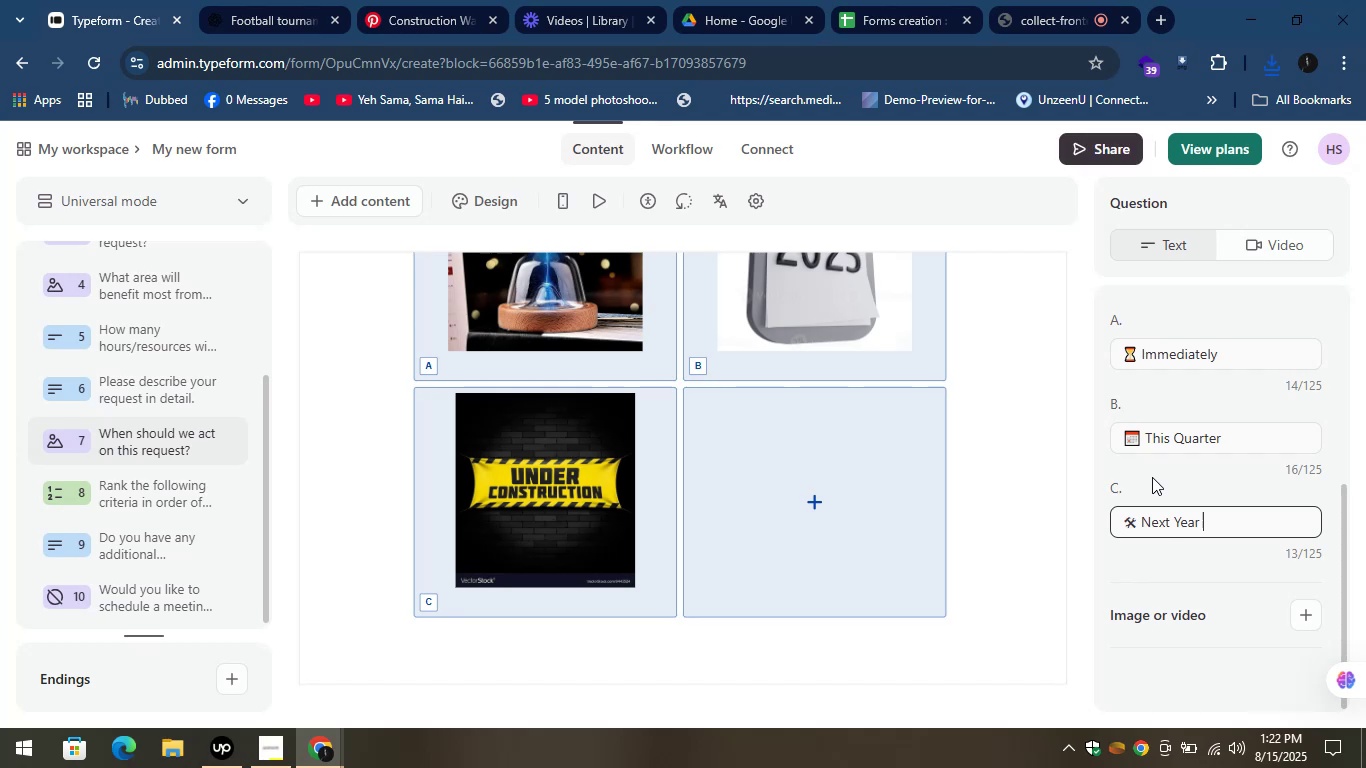 
wait(13.84)
 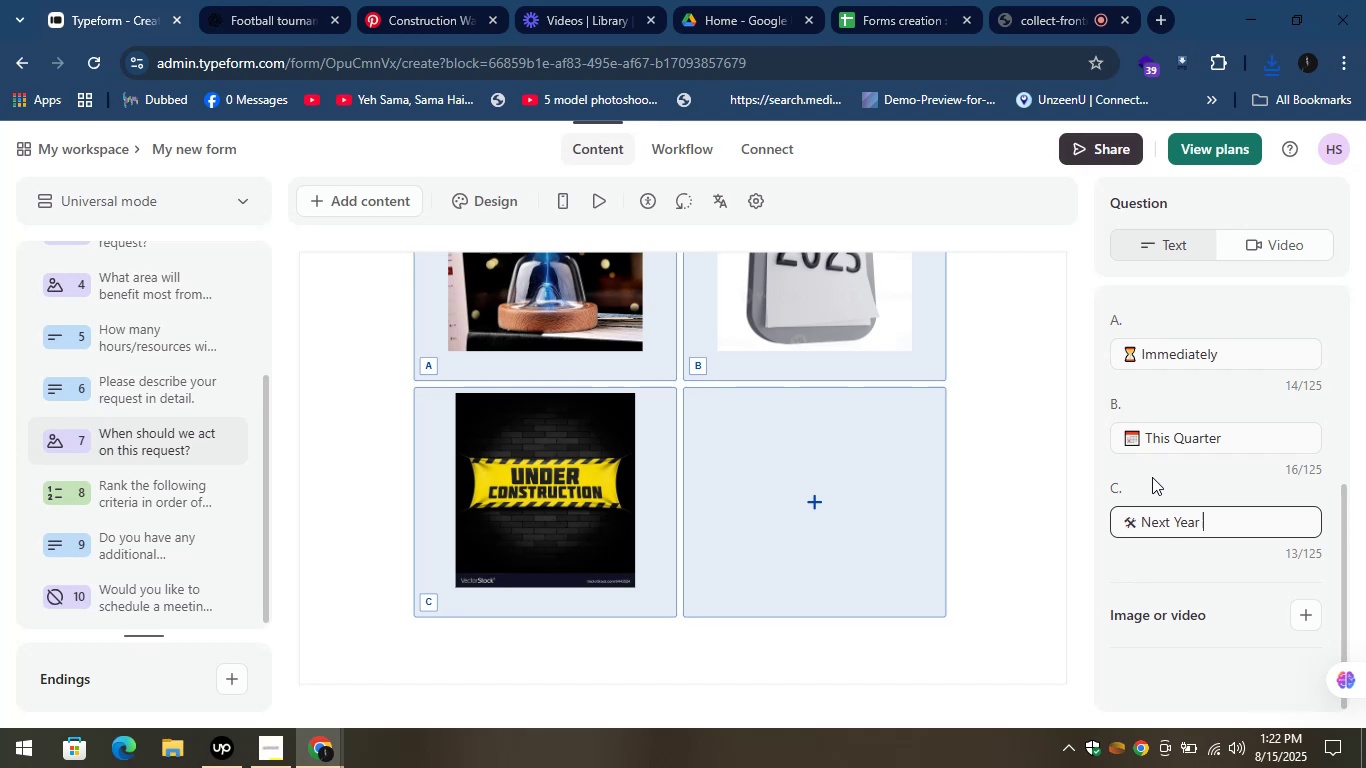 
left_click([1042, 524])
 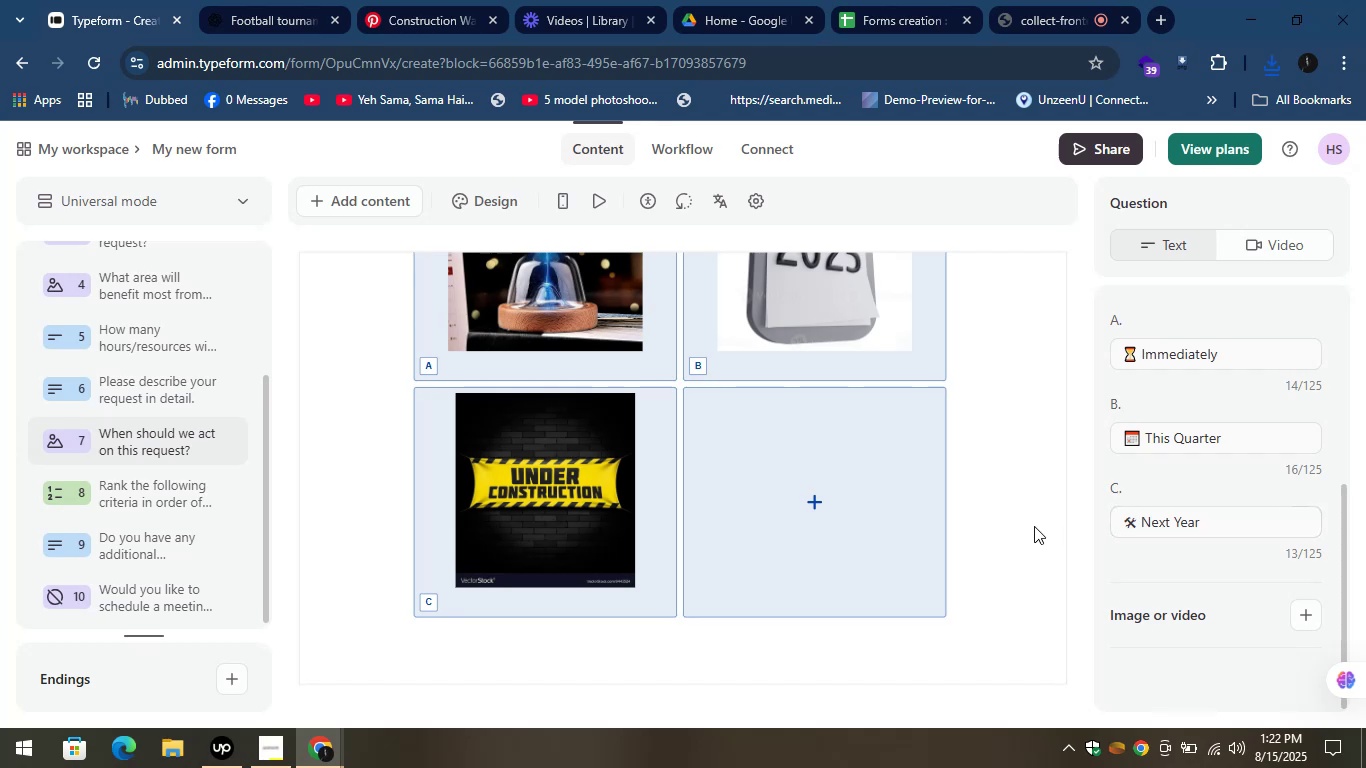 
scroll: coordinate [1027, 550], scroll_direction: up, amount: 3.0
 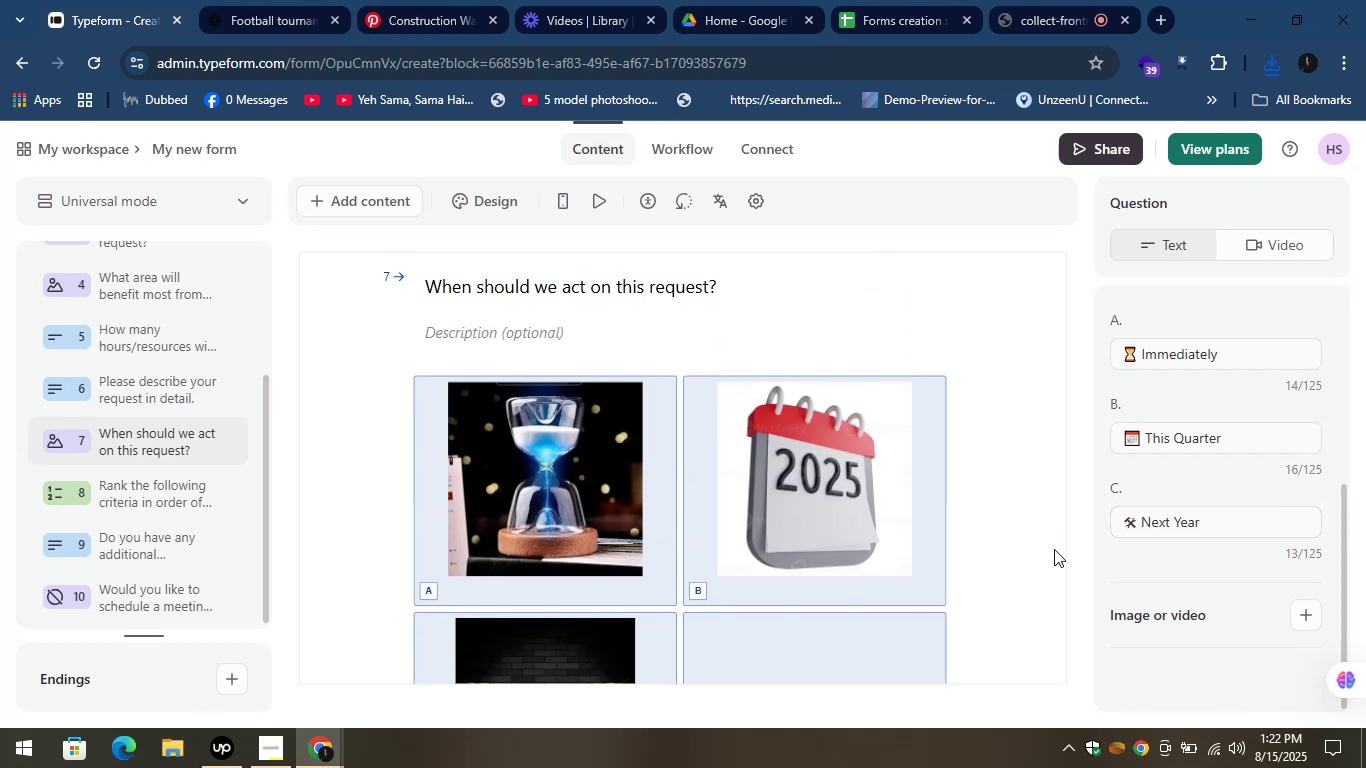 
scroll: coordinate [981, 484], scroll_direction: down, amount: 3.0
 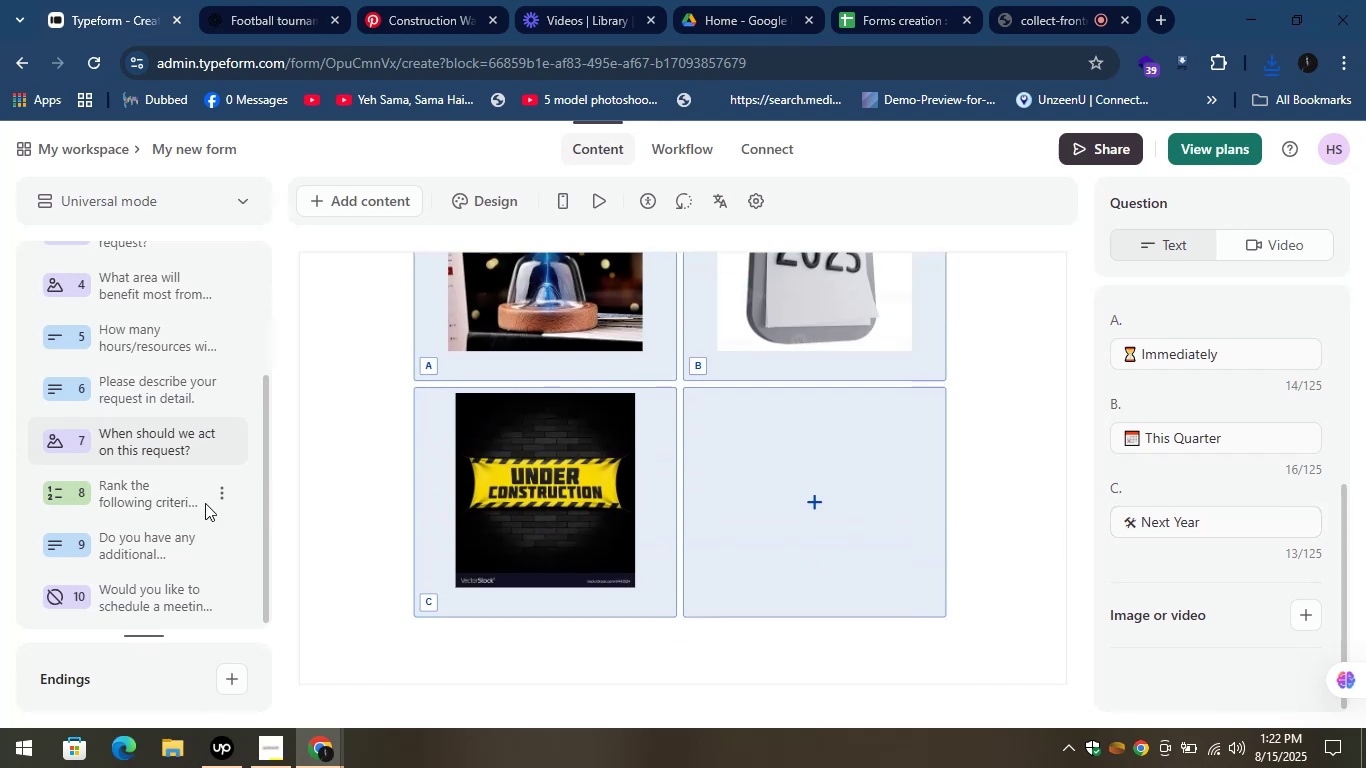 
left_click([183, 496])
 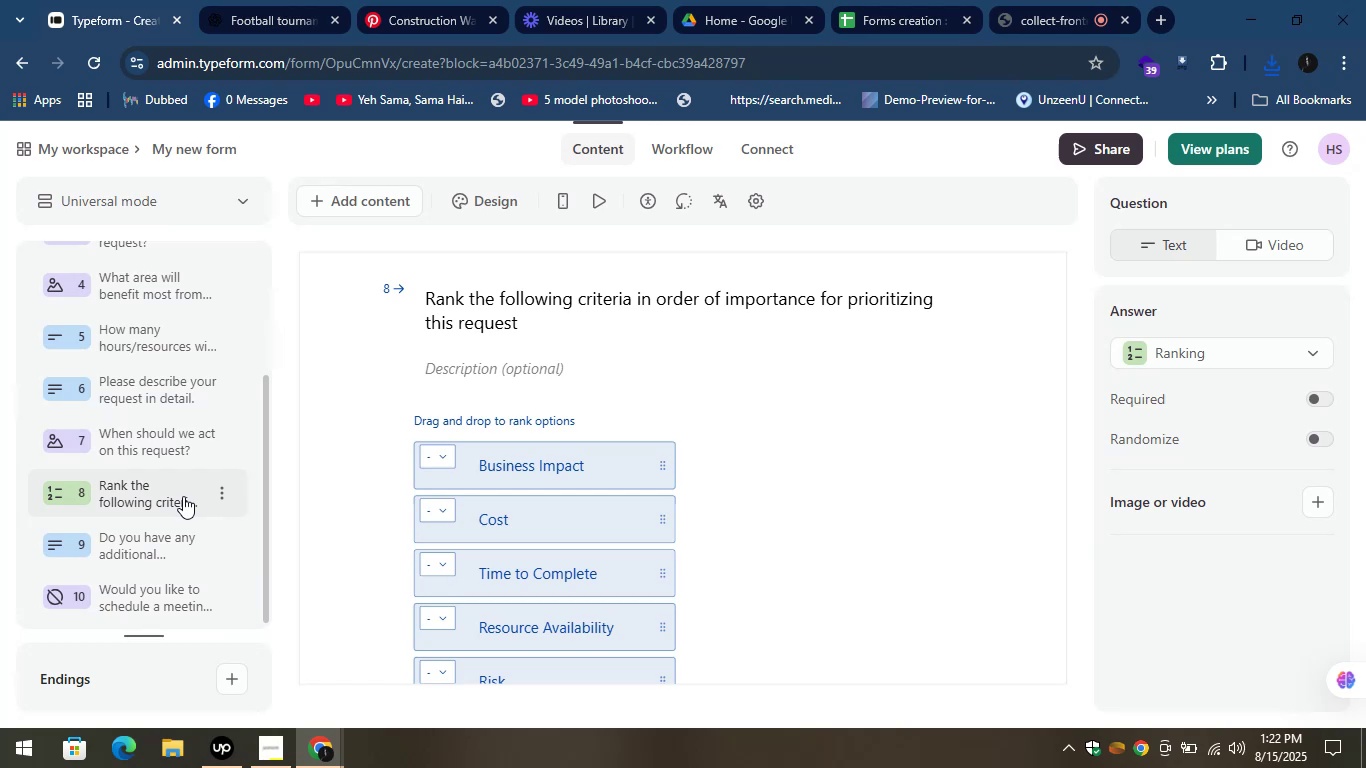 
wait(7.18)
 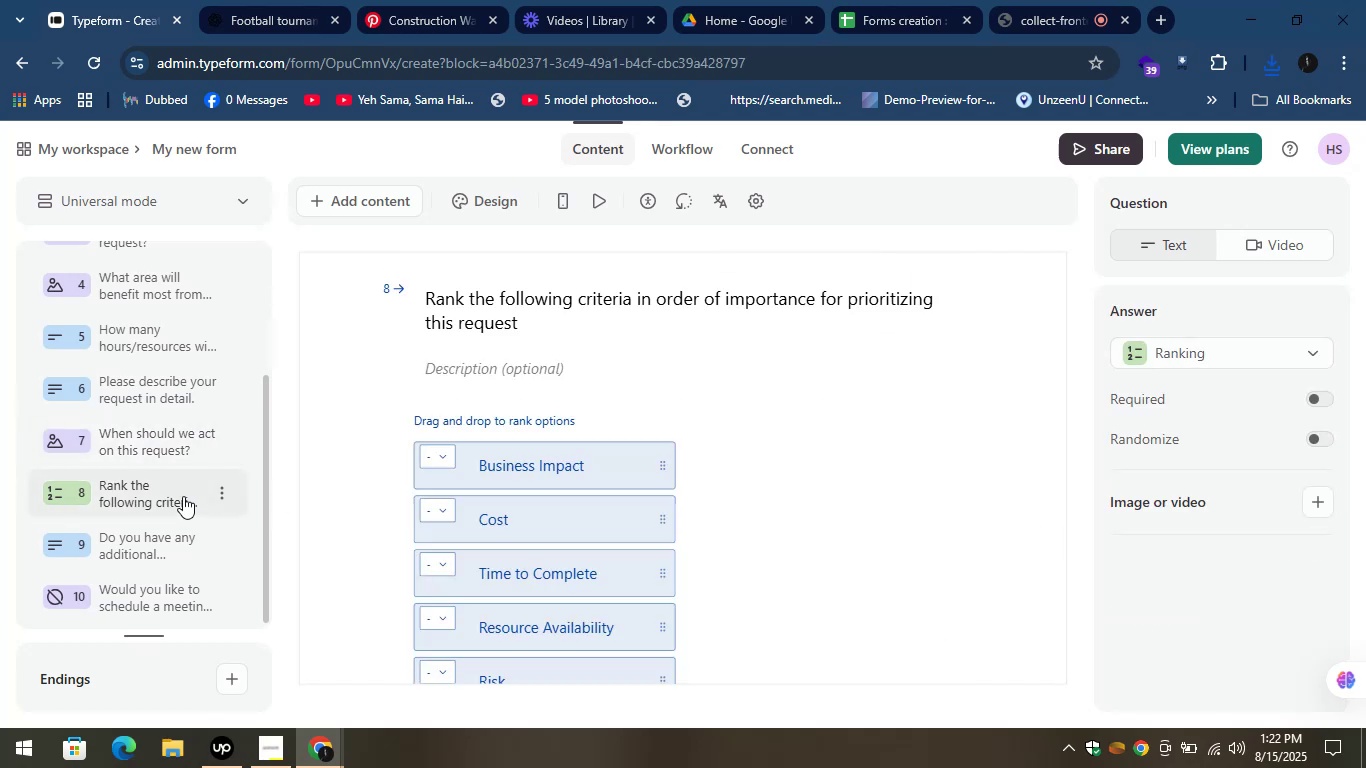 
left_click([195, 0])
 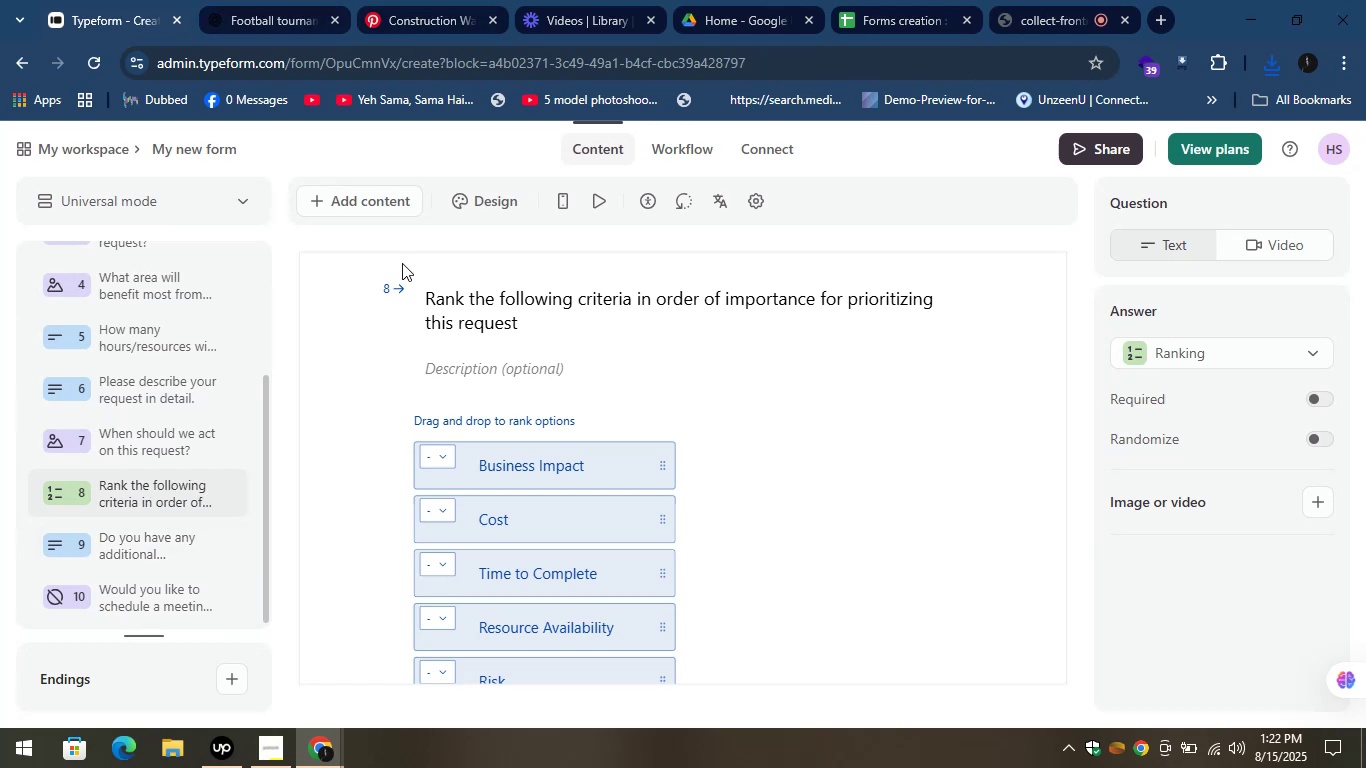 
left_click([258, 0])
 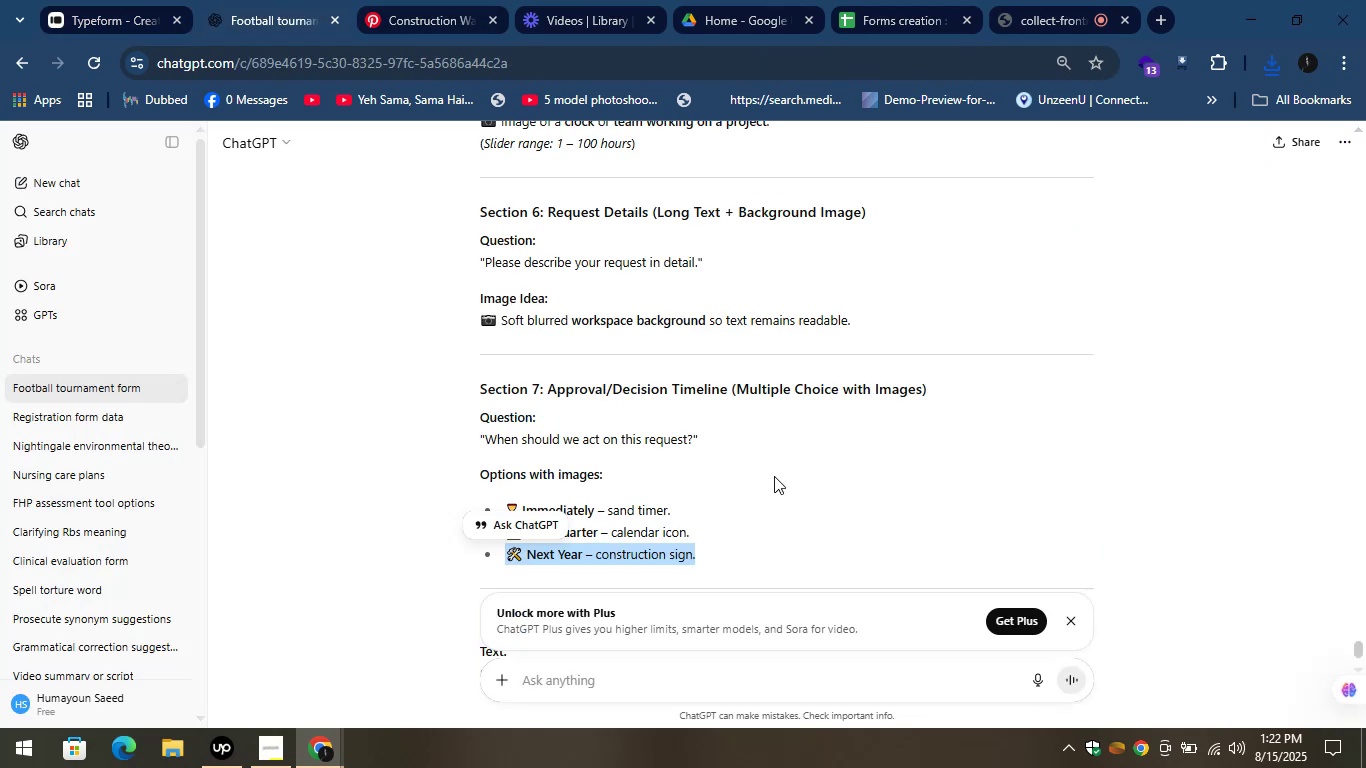 
left_click([775, 466])
 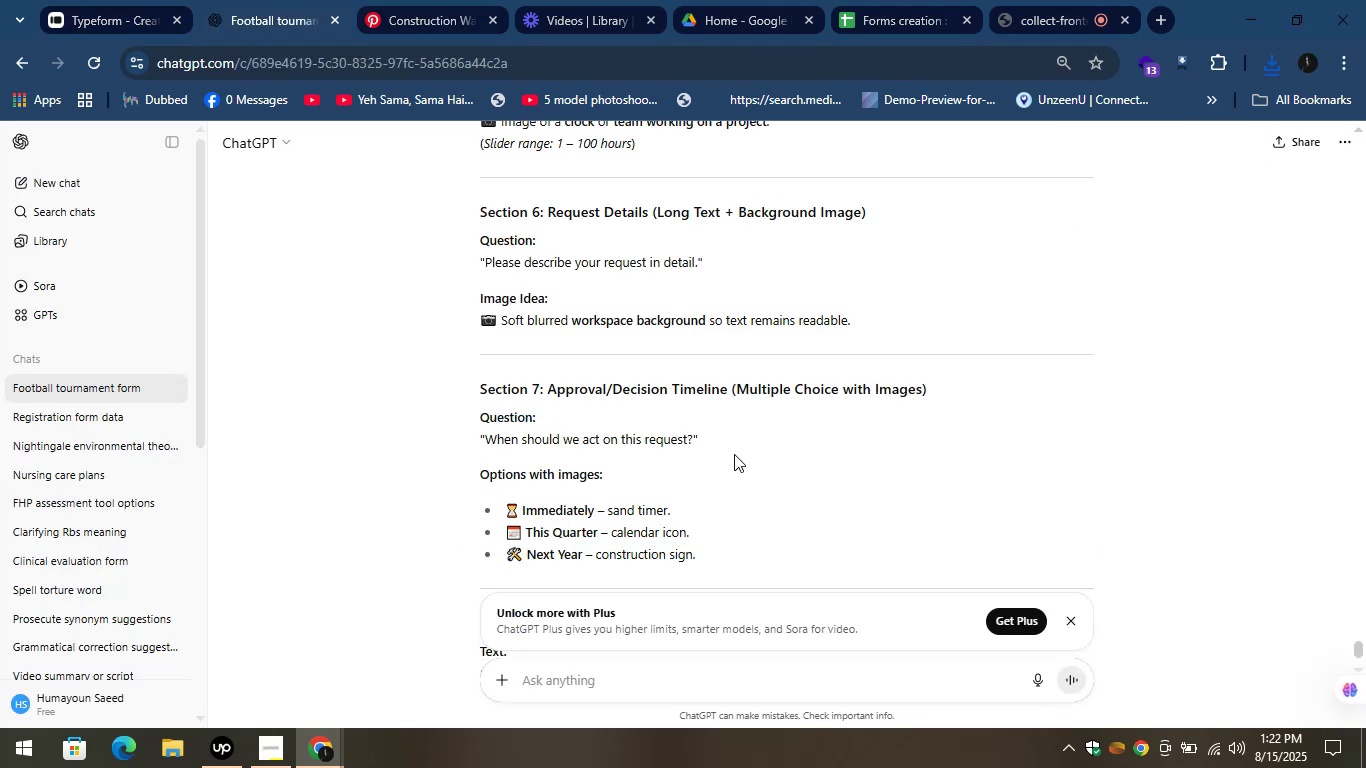 
scroll: coordinate [690, 448], scroll_direction: down, amount: 4.0
 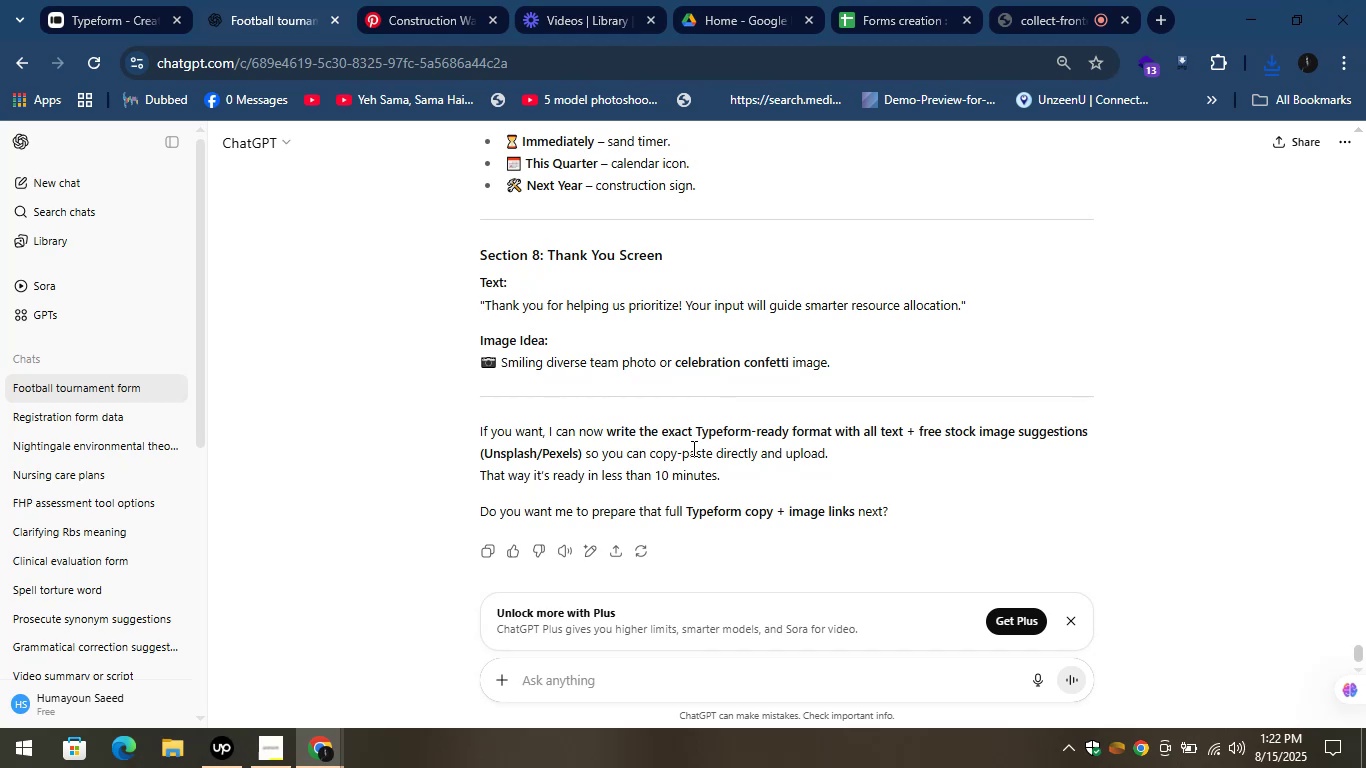 
wait(11.79)
 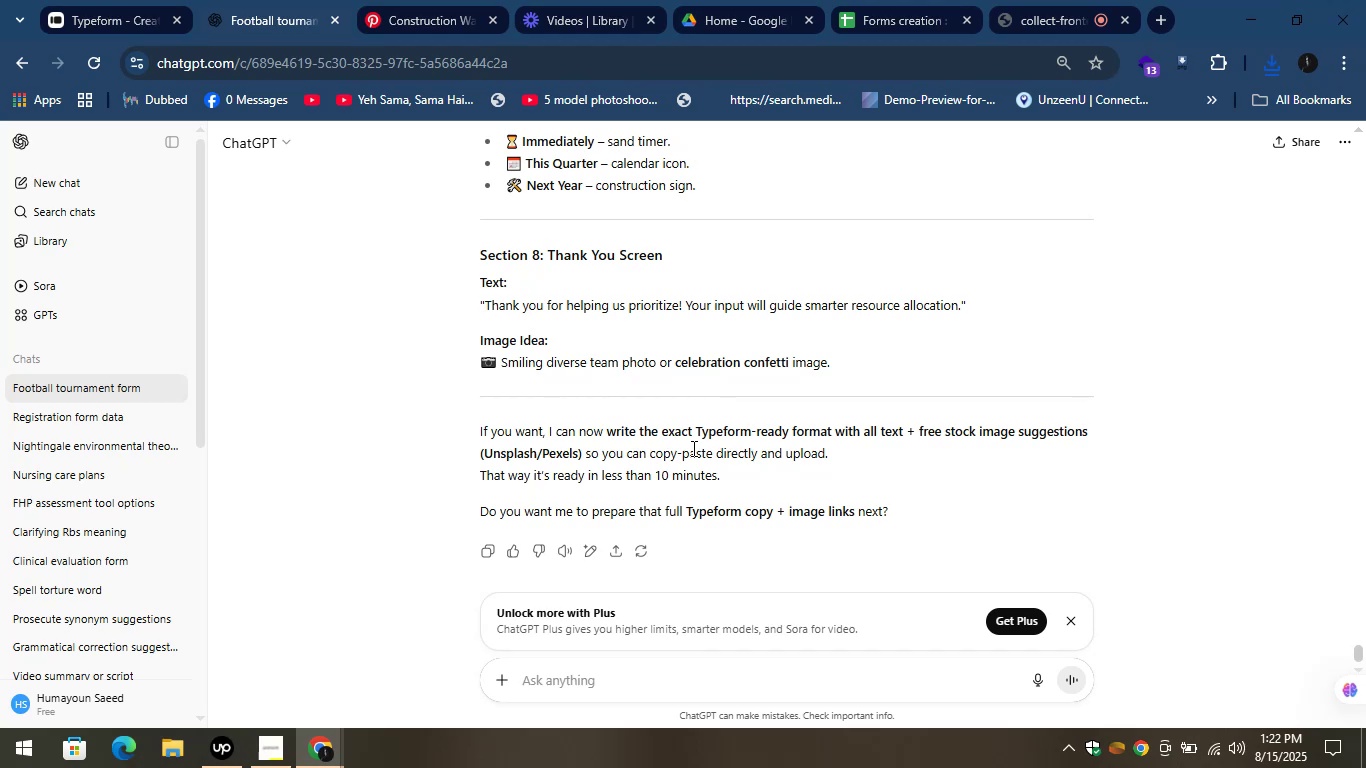 
left_click([224, 493])
 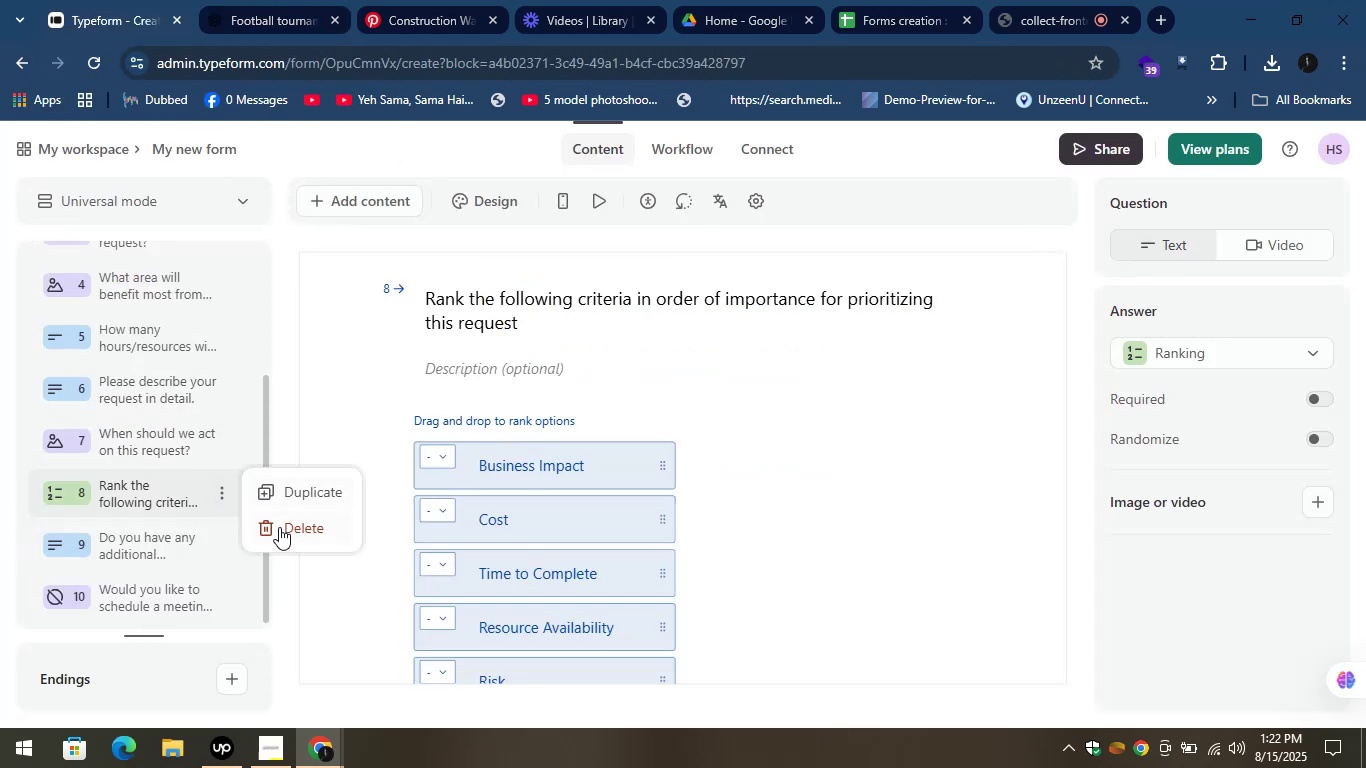 
left_click([280, 528])
 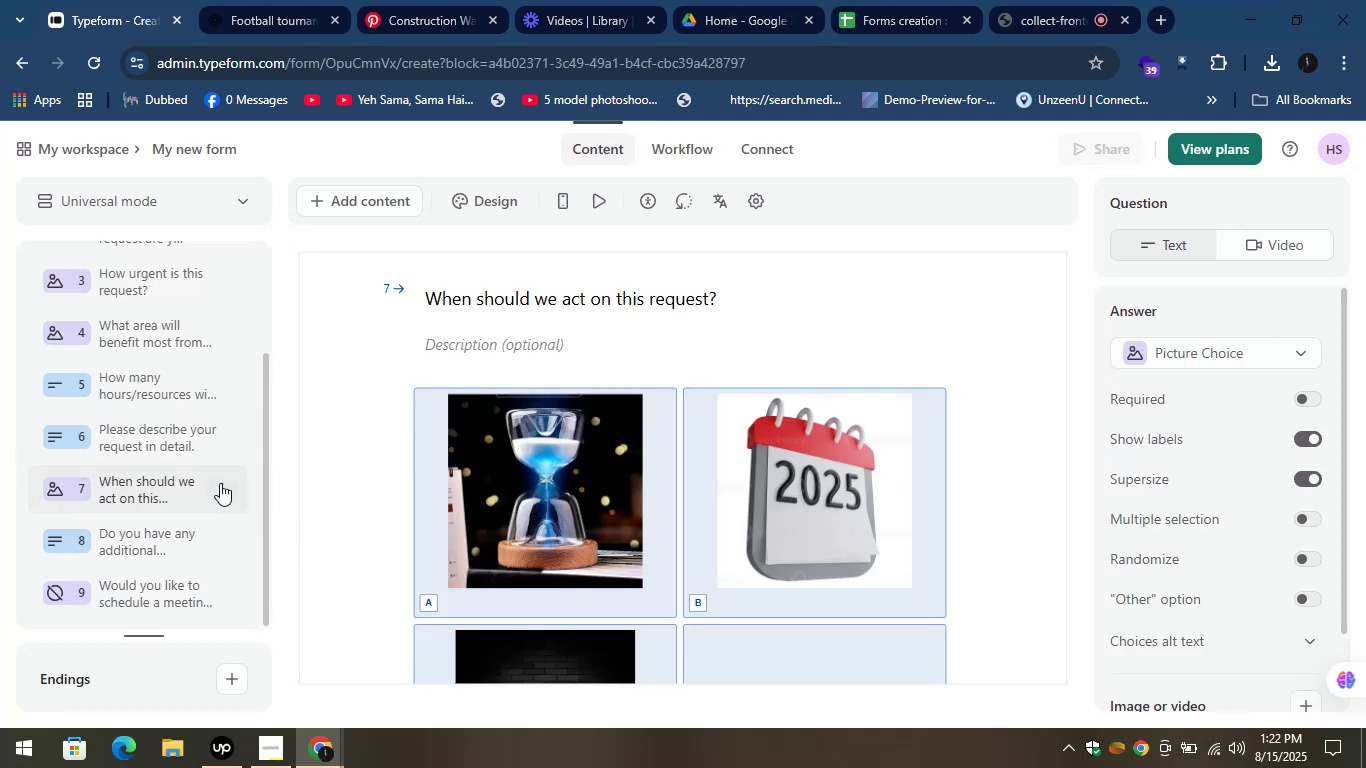 
left_click([165, 489])
 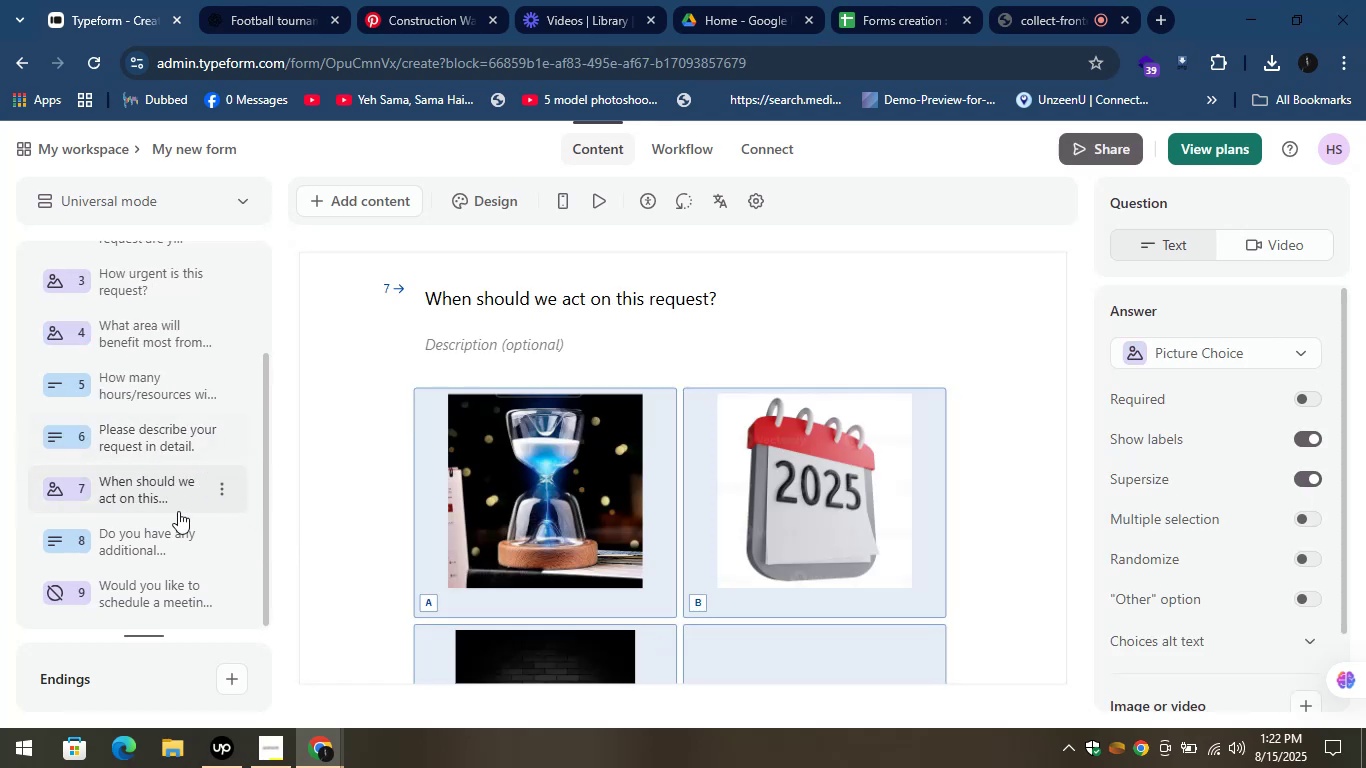 
left_click([182, 537])
 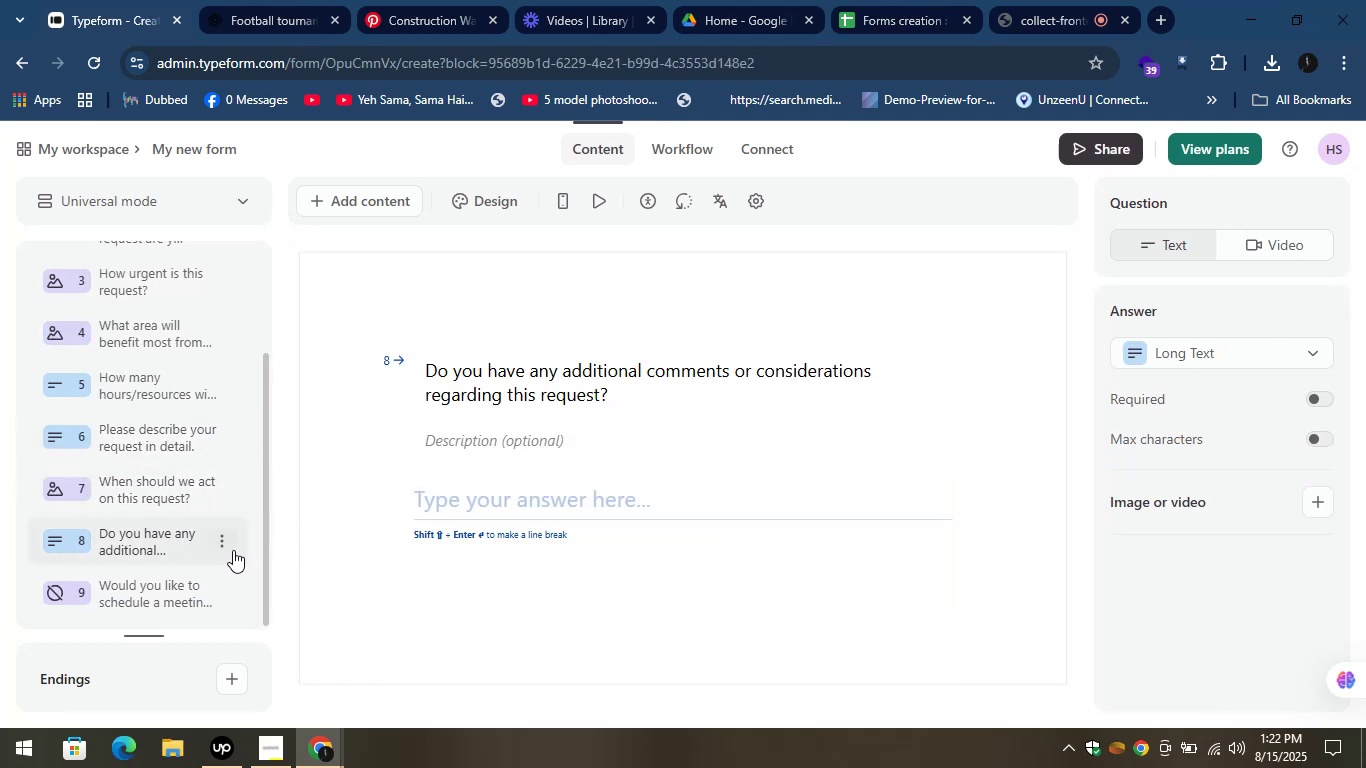 
left_click([228, 544])
 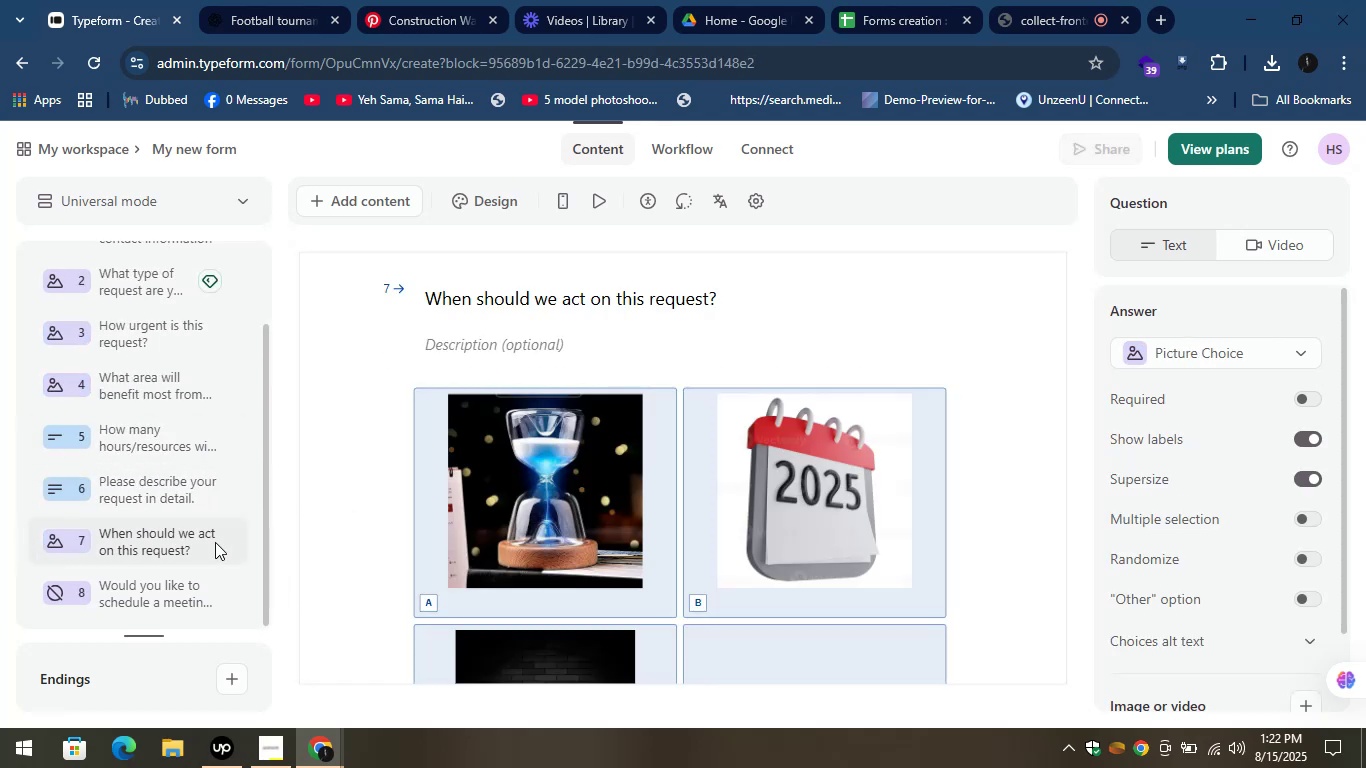 
left_click([143, 497])
 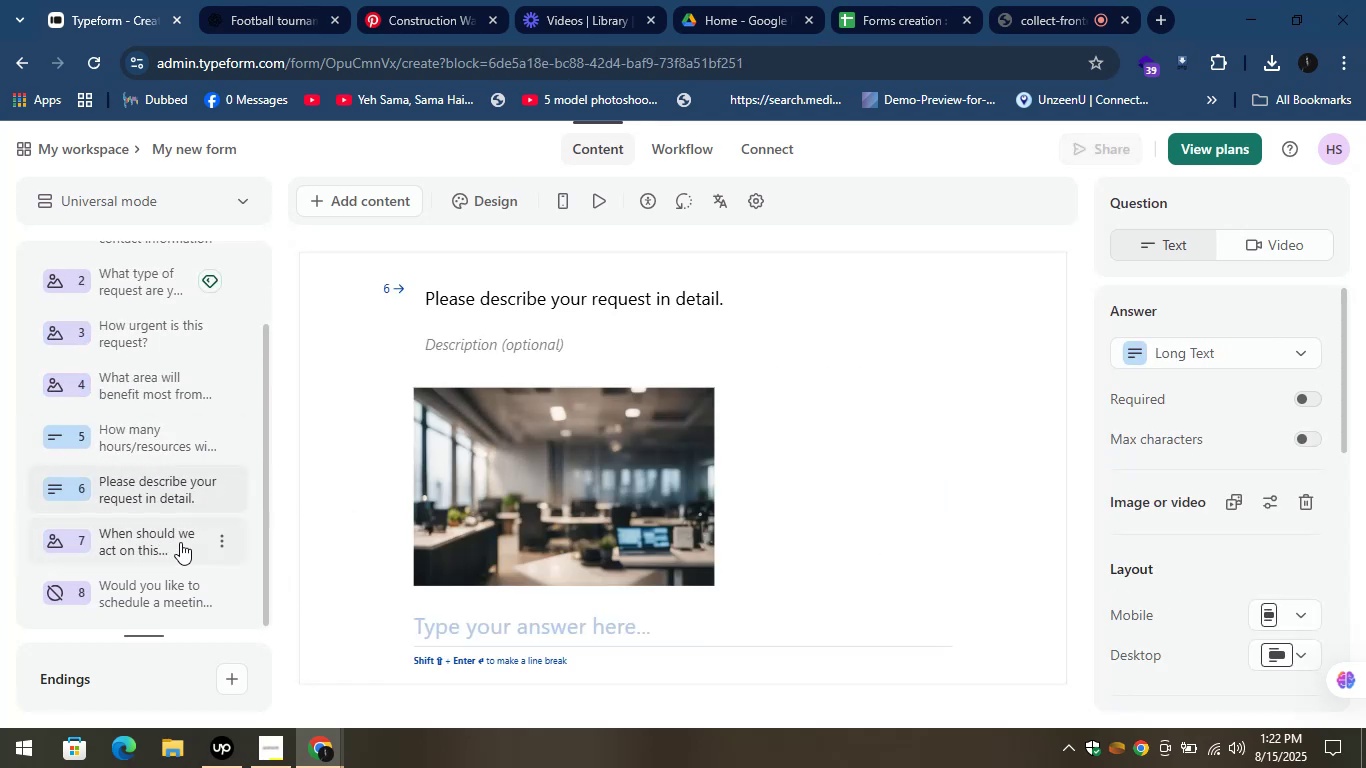 
scroll: coordinate [654, 556], scroll_direction: down, amount: 4.0
 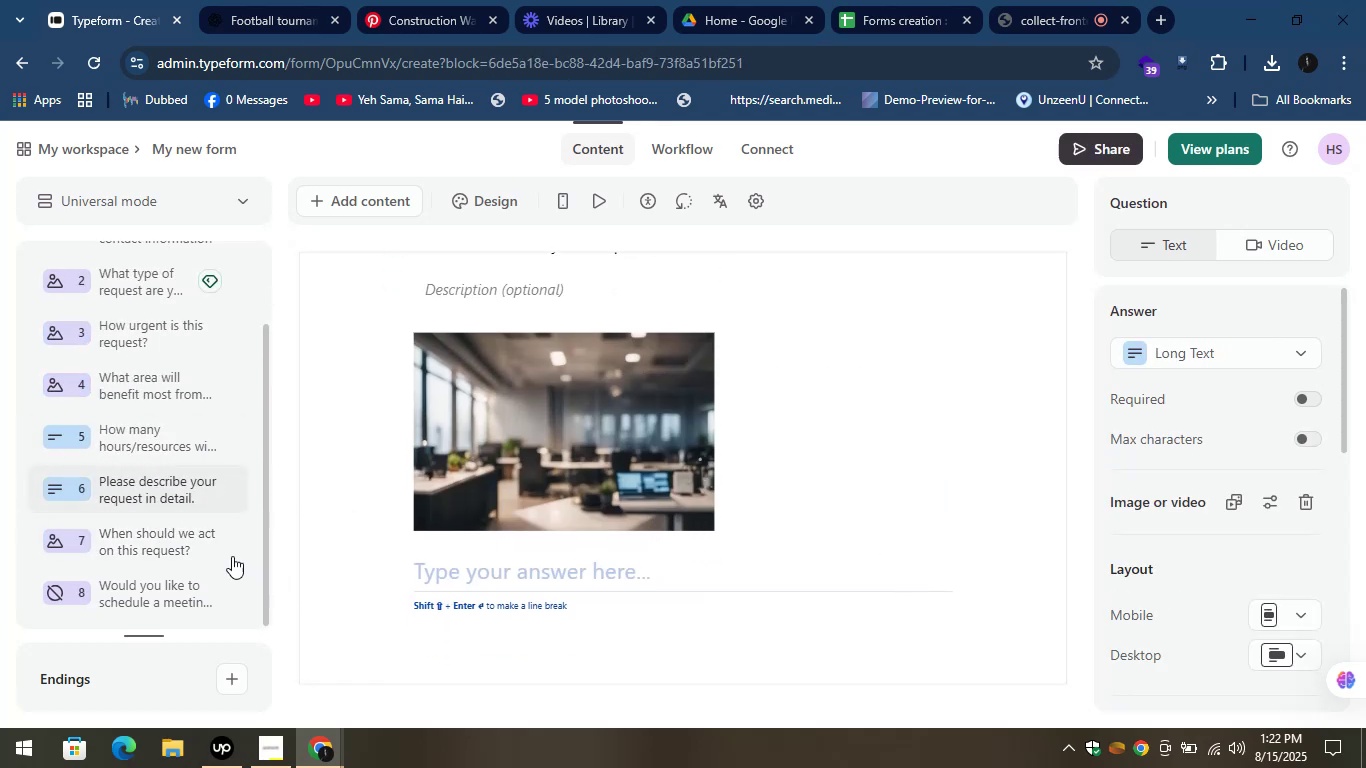 
scroll: coordinate [451, 514], scroll_direction: up, amount: 2.0
 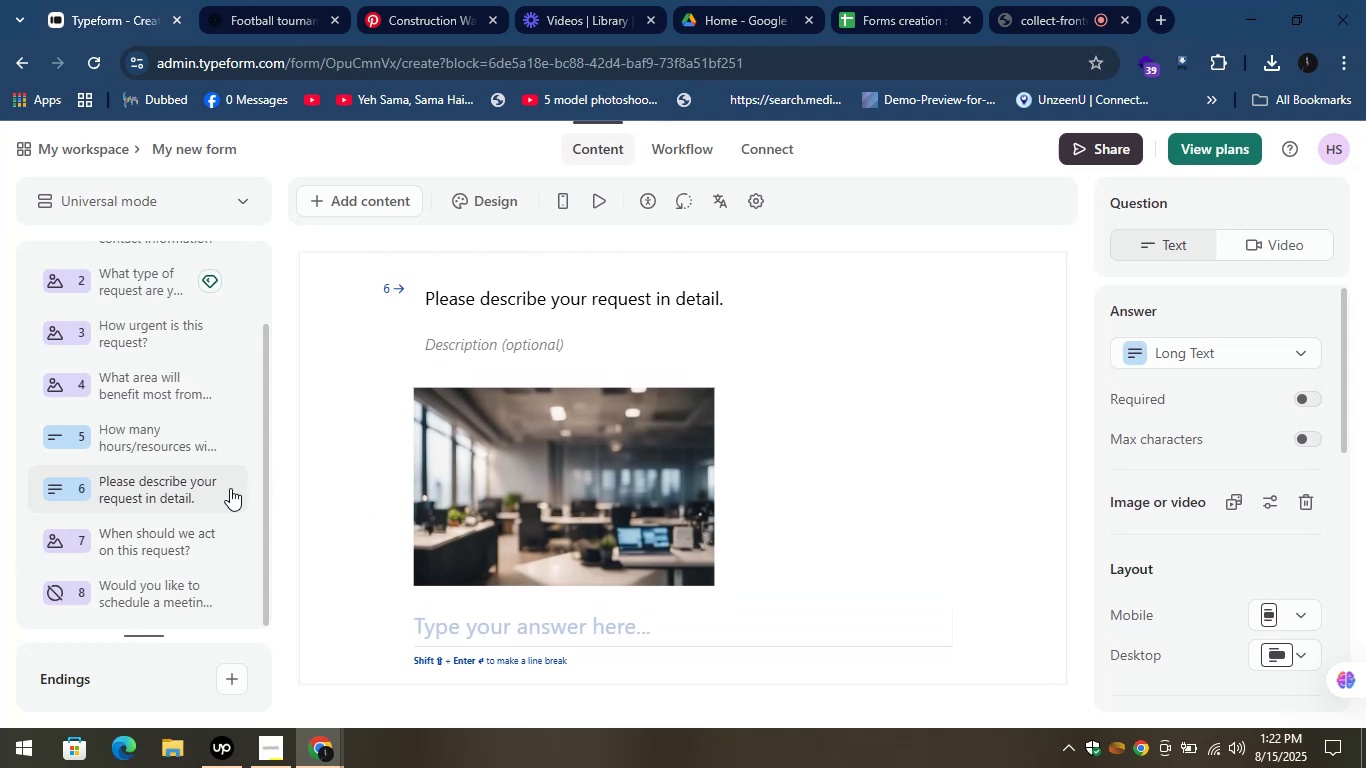 
left_click([132, 534])
 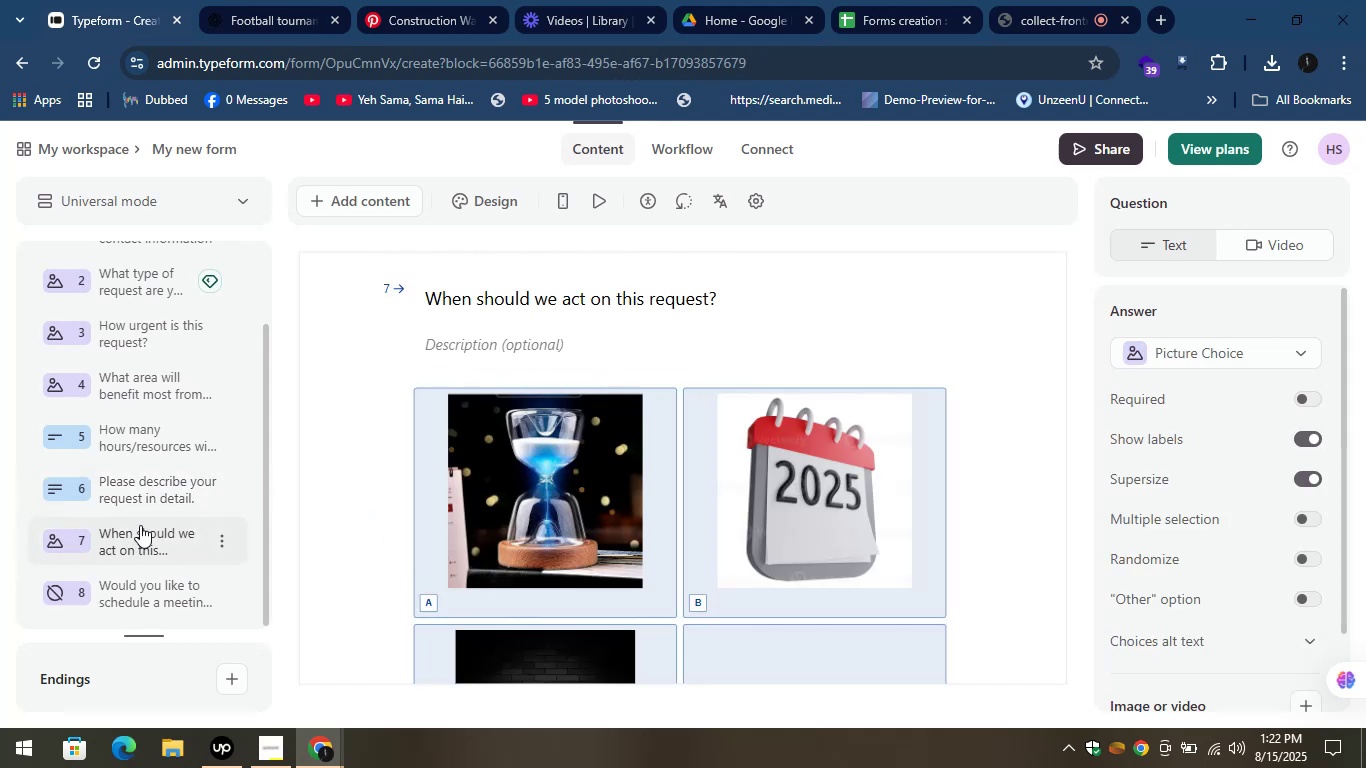 
scroll: coordinate [152, 521], scroll_direction: down, amount: 3.0
 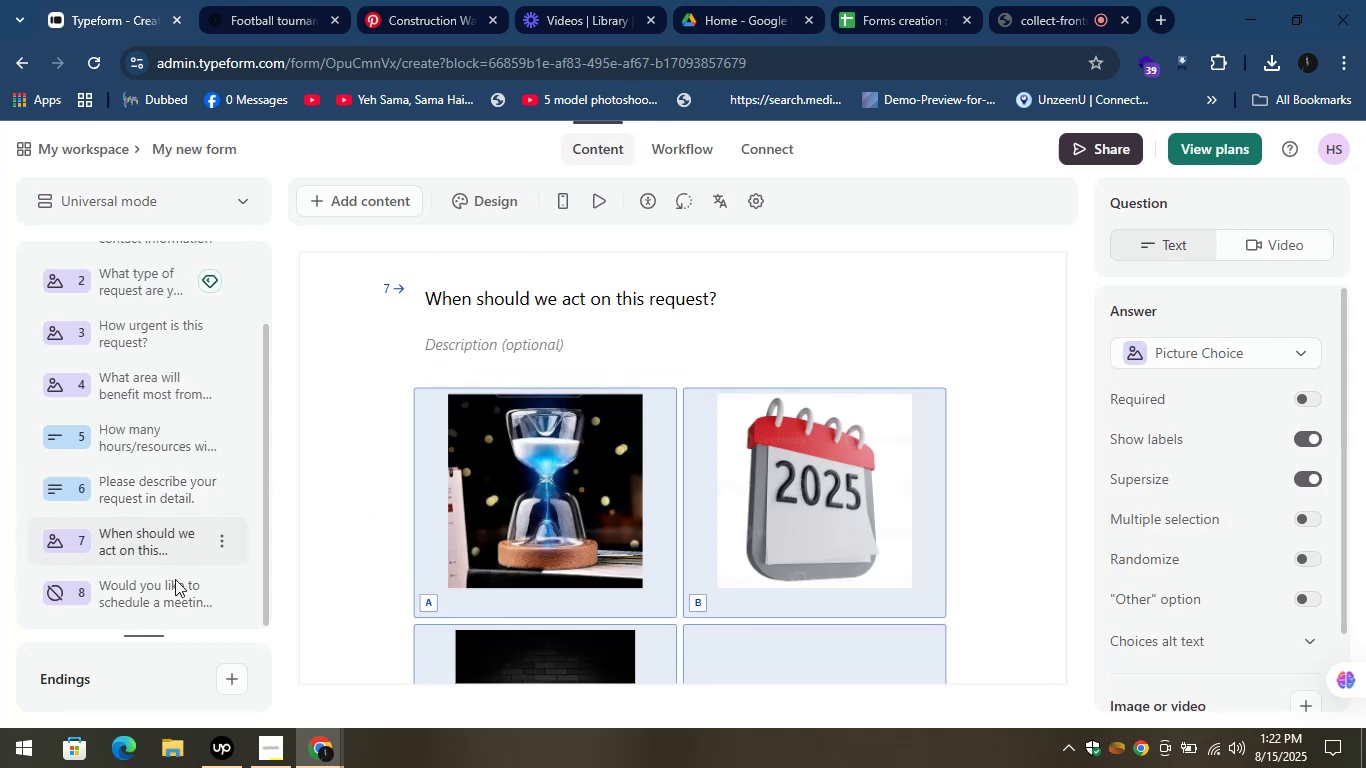 
left_click([171, 590])
 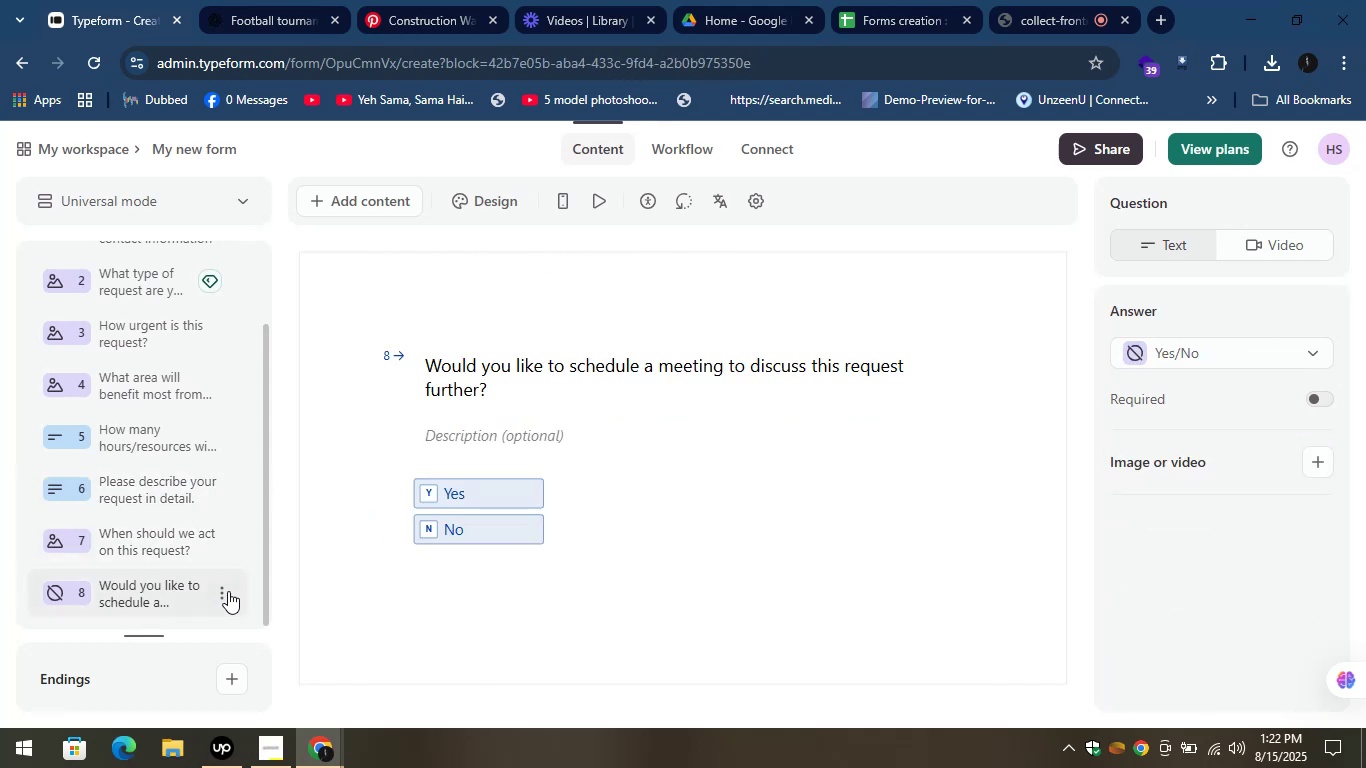 
scroll: coordinate [184, 568], scroll_direction: down, amount: 3.0
 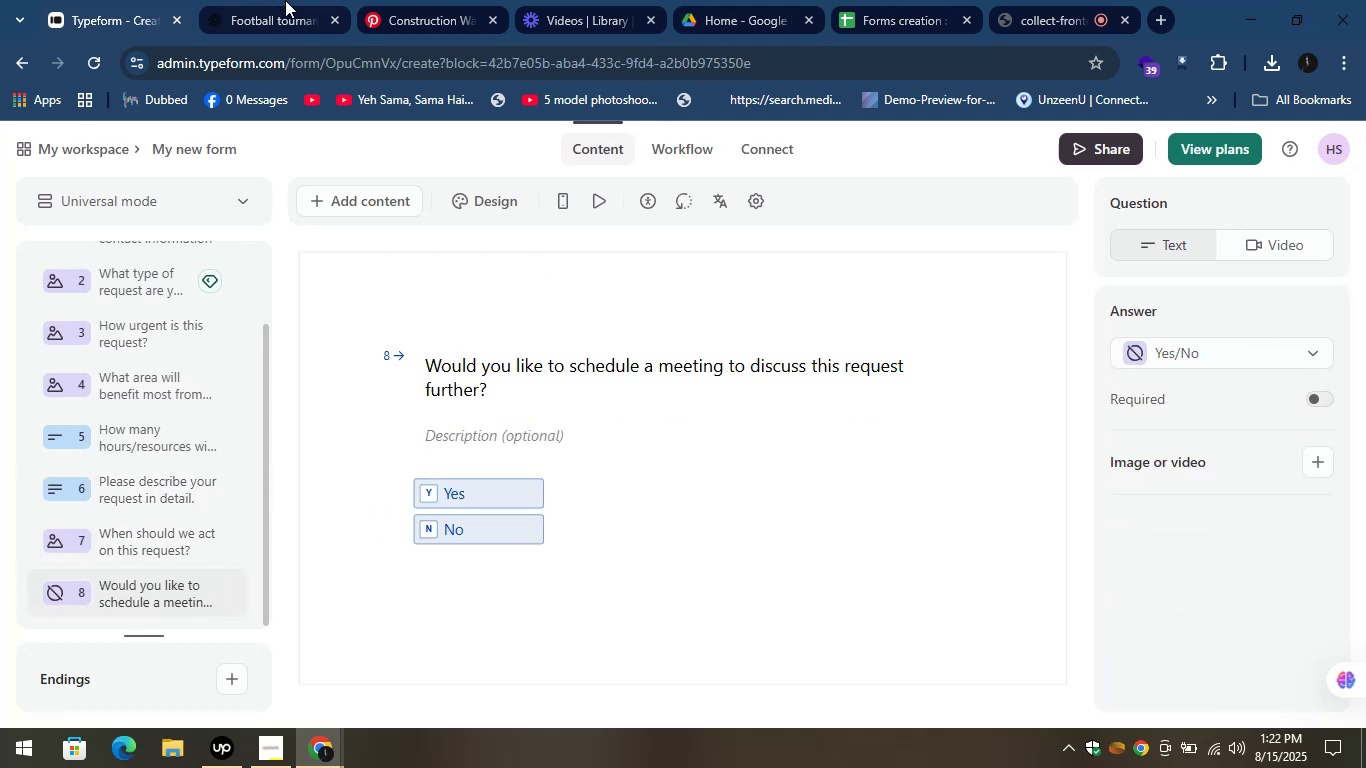 
left_click([279, 0])
 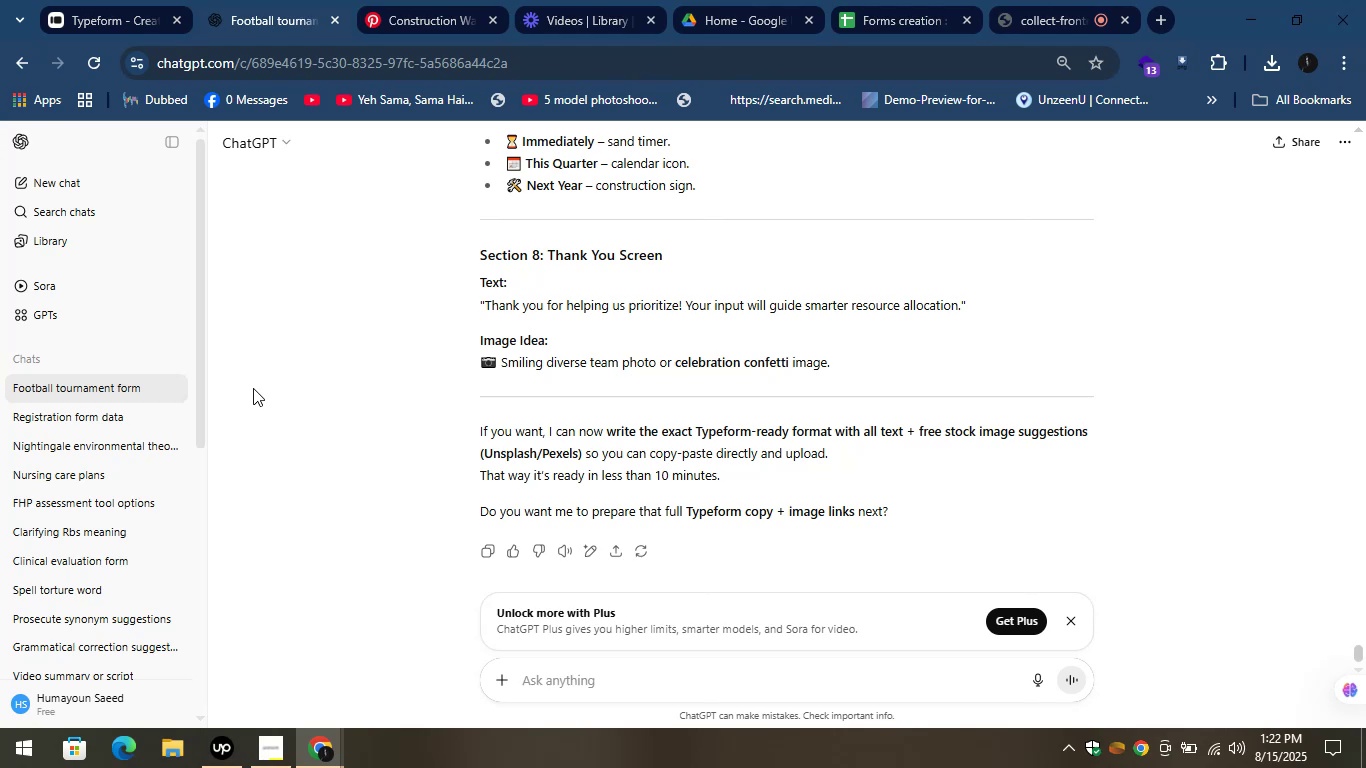 
wait(11.48)
 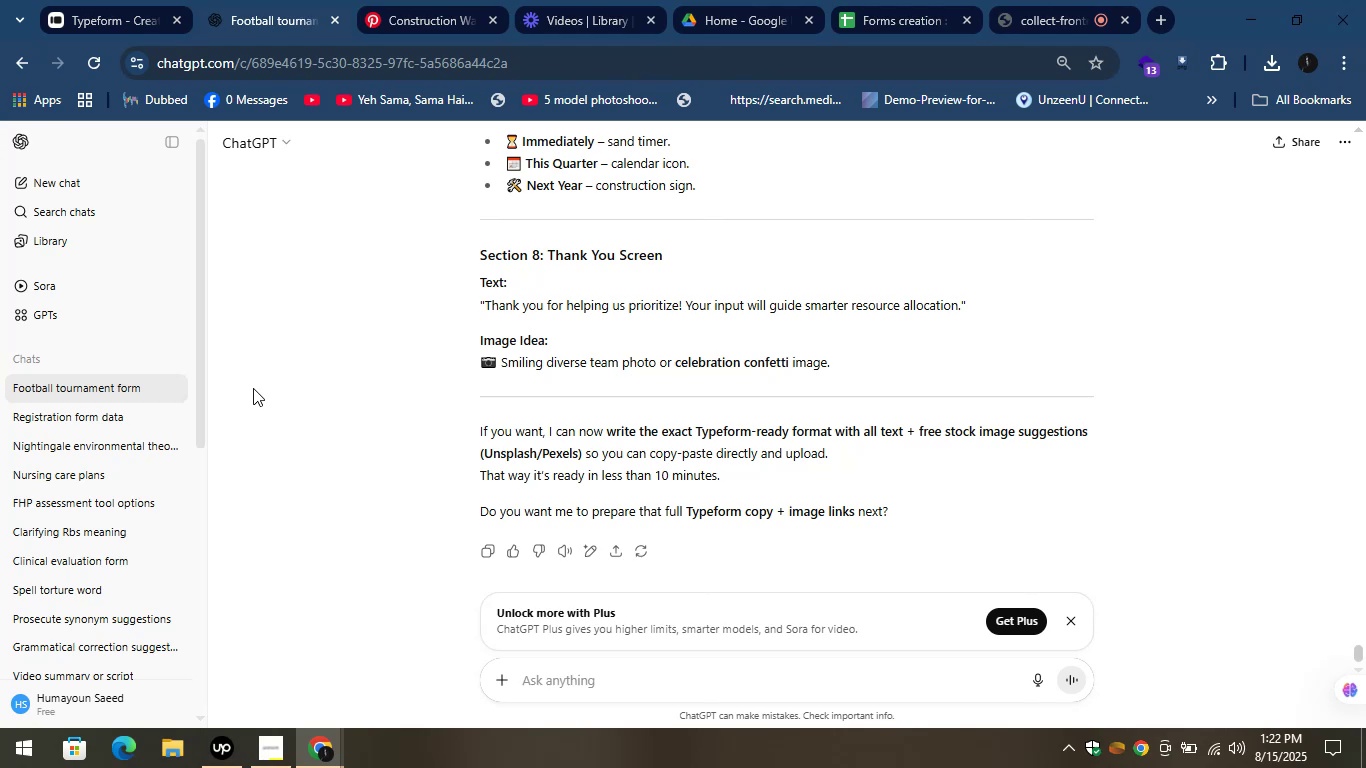 
left_click_drag(start_coordinate=[835, 363], to_coordinate=[464, 358])
 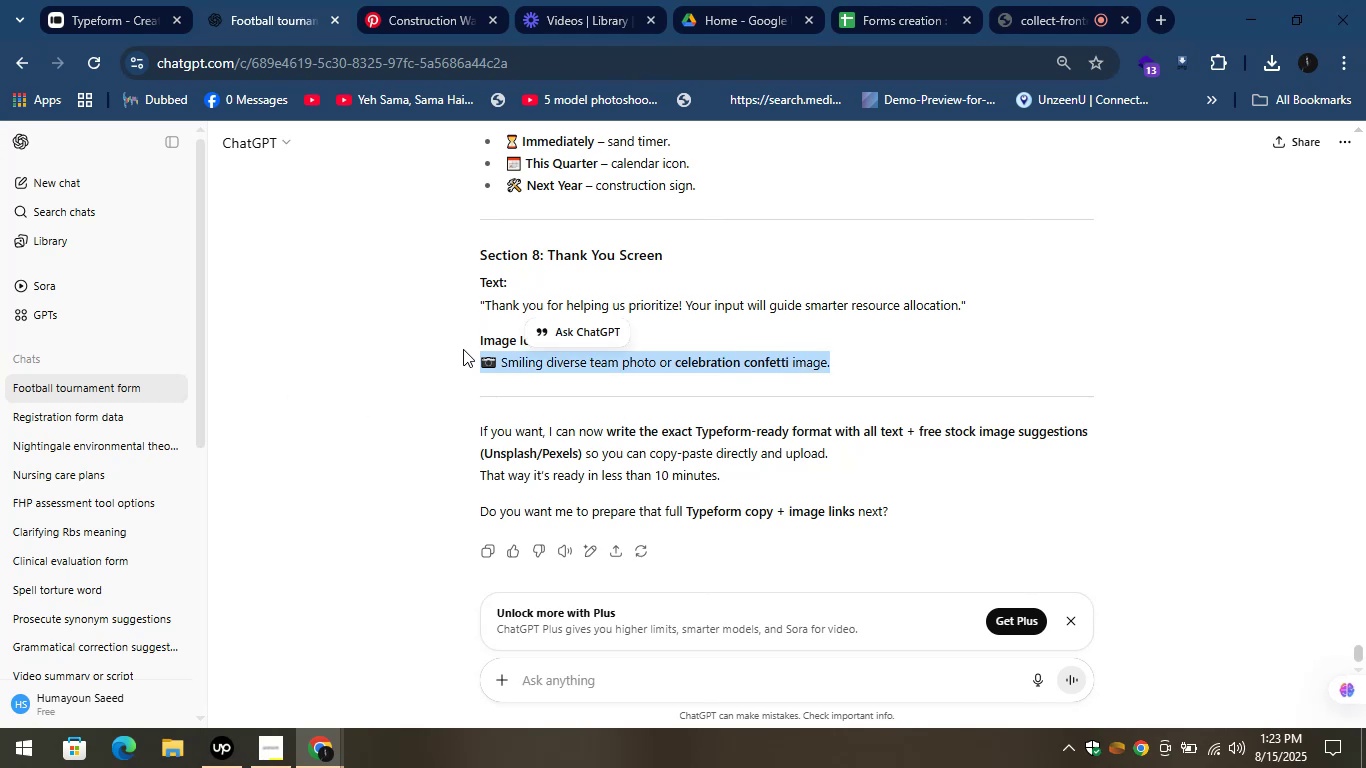 
key(Control+C)
 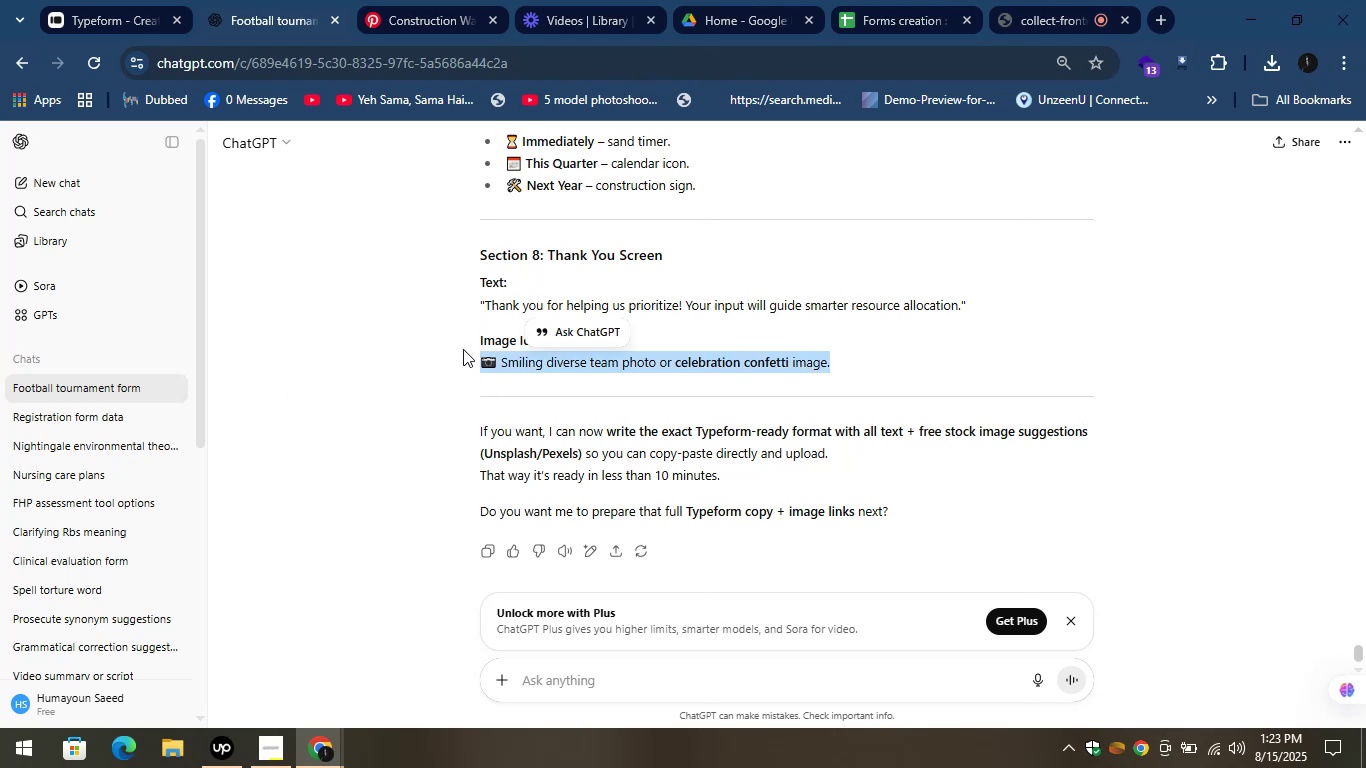 
key(Control+C)
 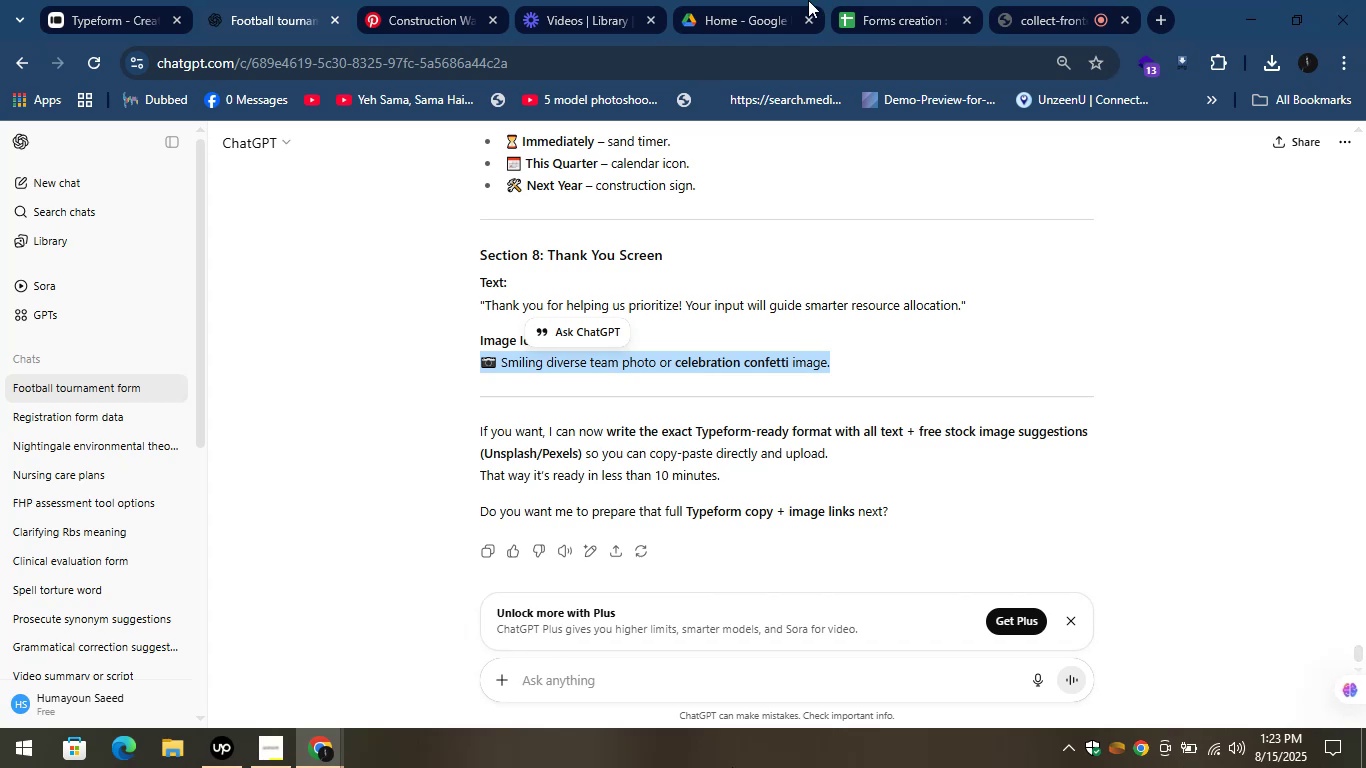 
left_click([371, 0])
 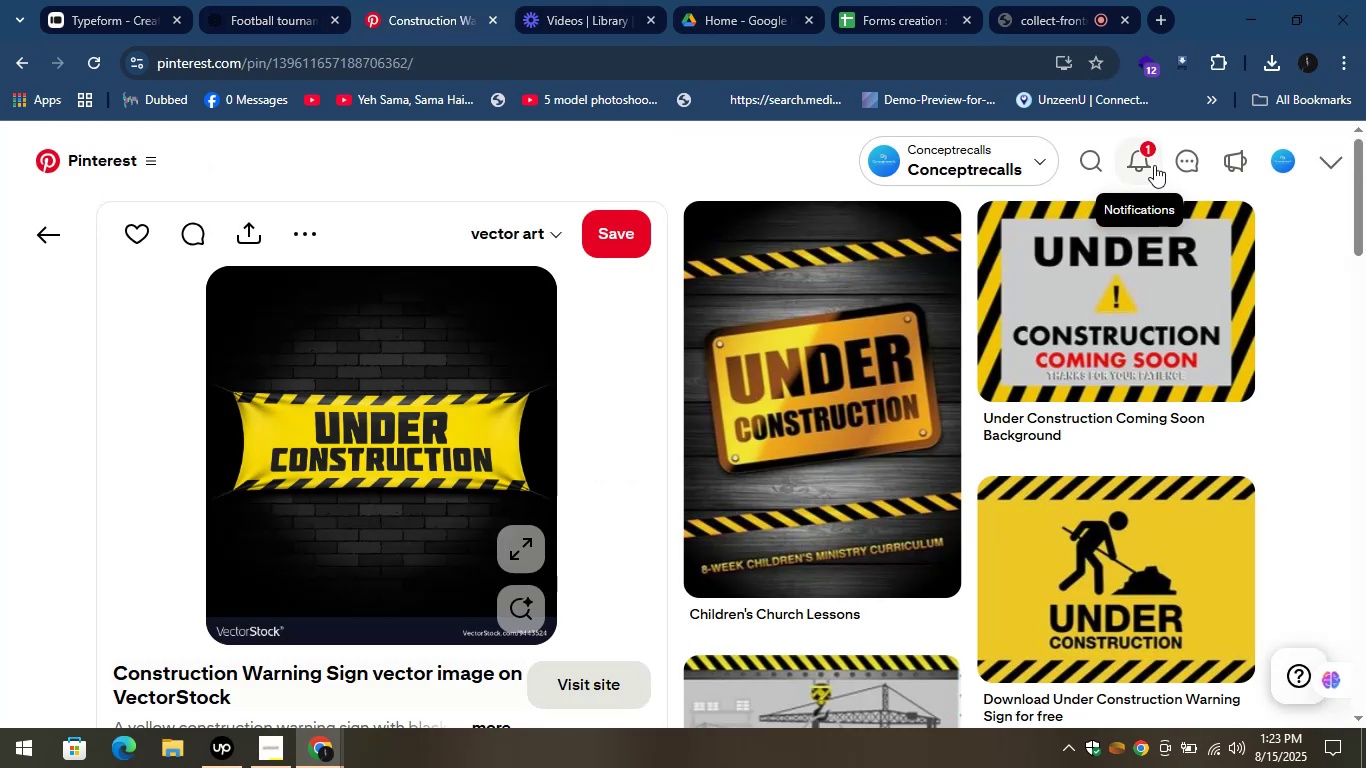 
left_click([1080, 152])
 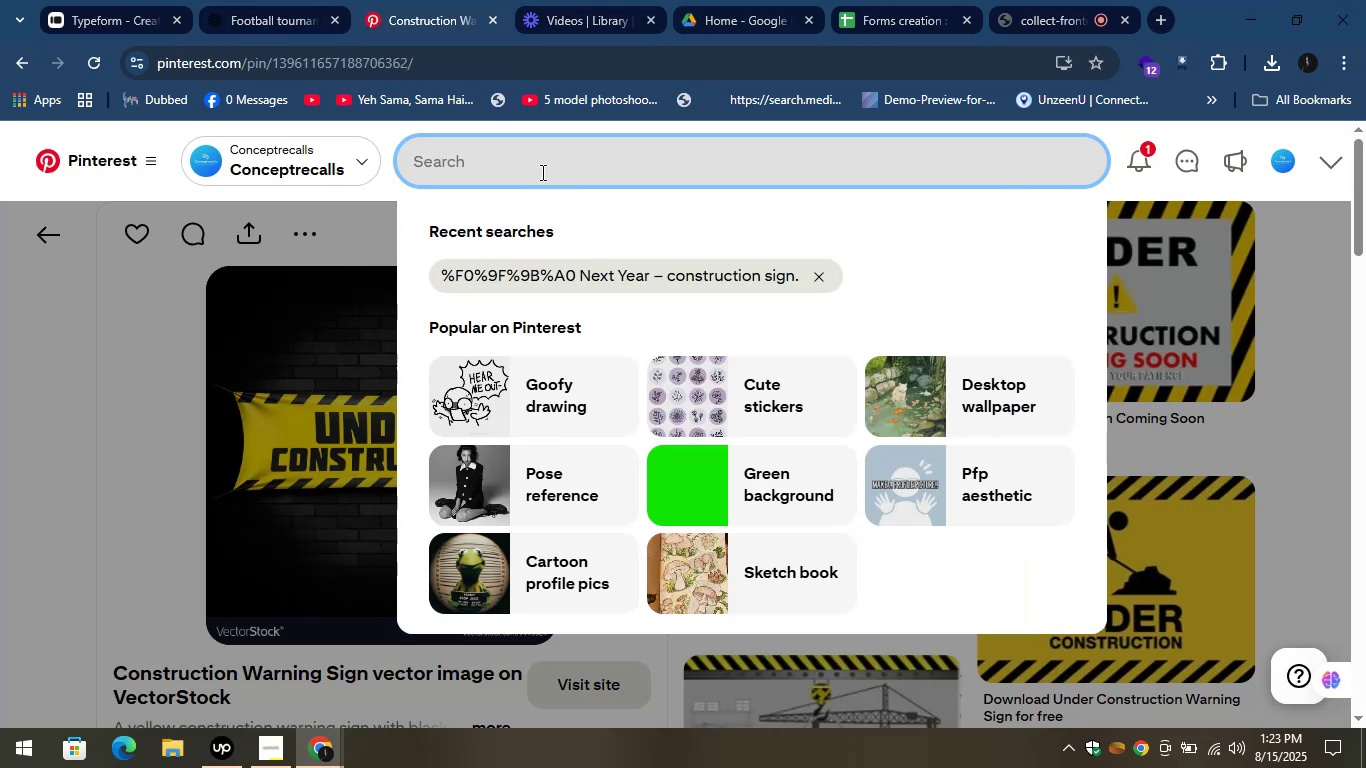 
key(Control+V)
 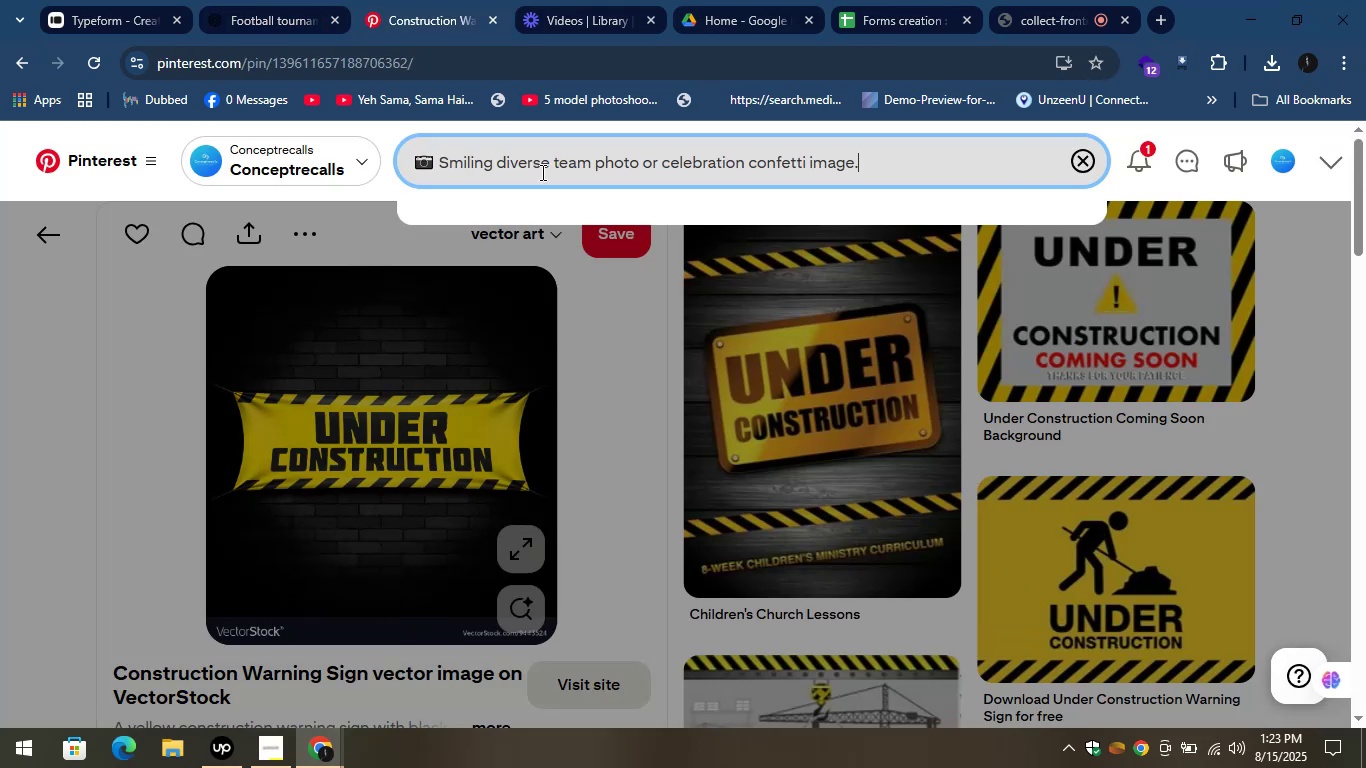 
key(Enter)
 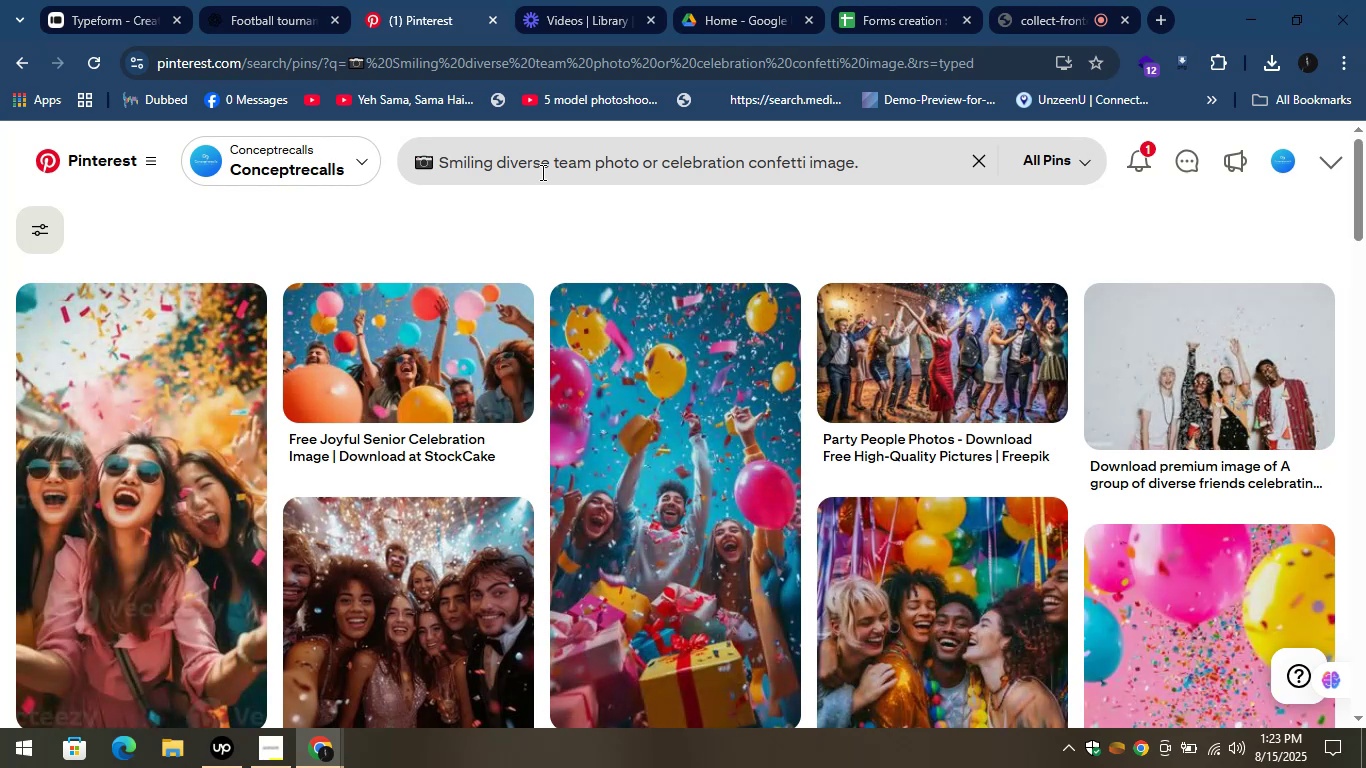 
wait(14.48)
 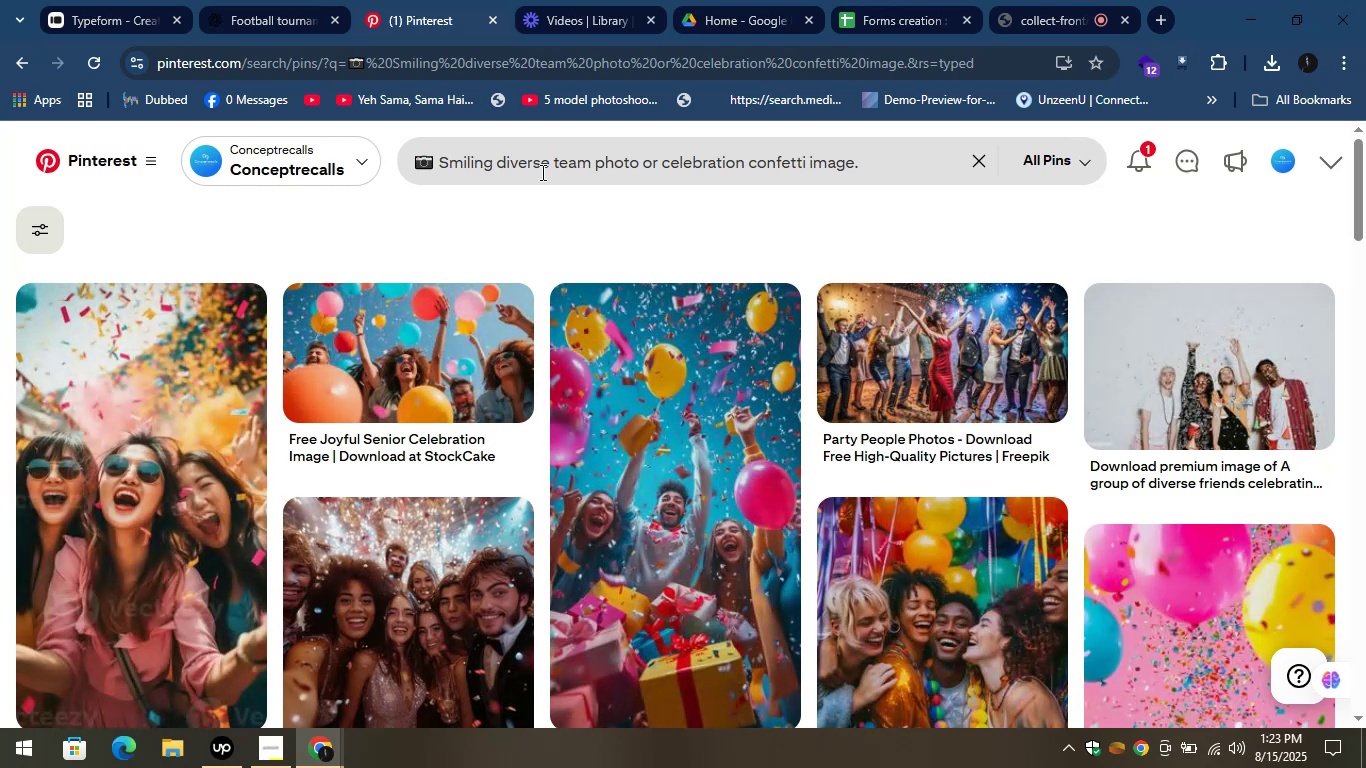 
scroll: coordinate [661, 264], scroll_direction: up, amount: 1.0
 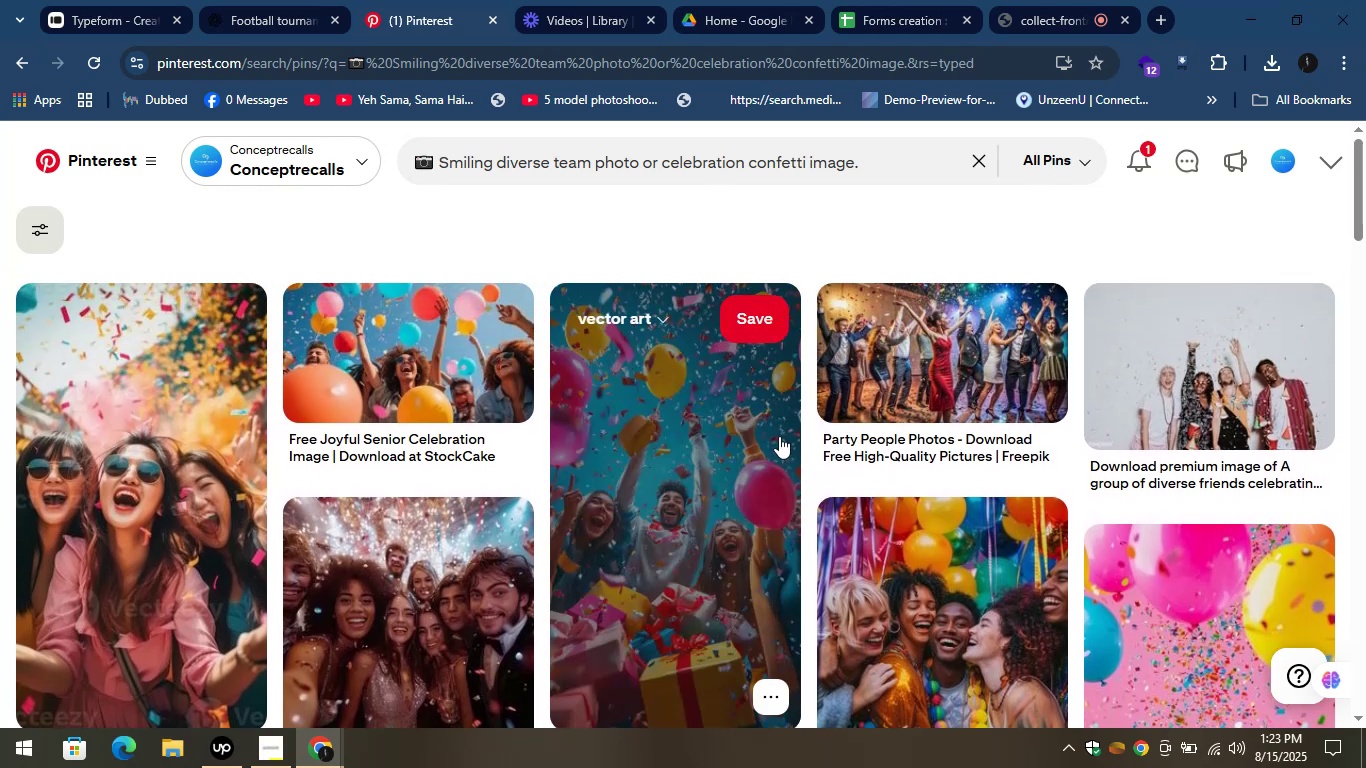 
scroll: coordinate [906, 412], scroll_direction: down, amount: 4.0
 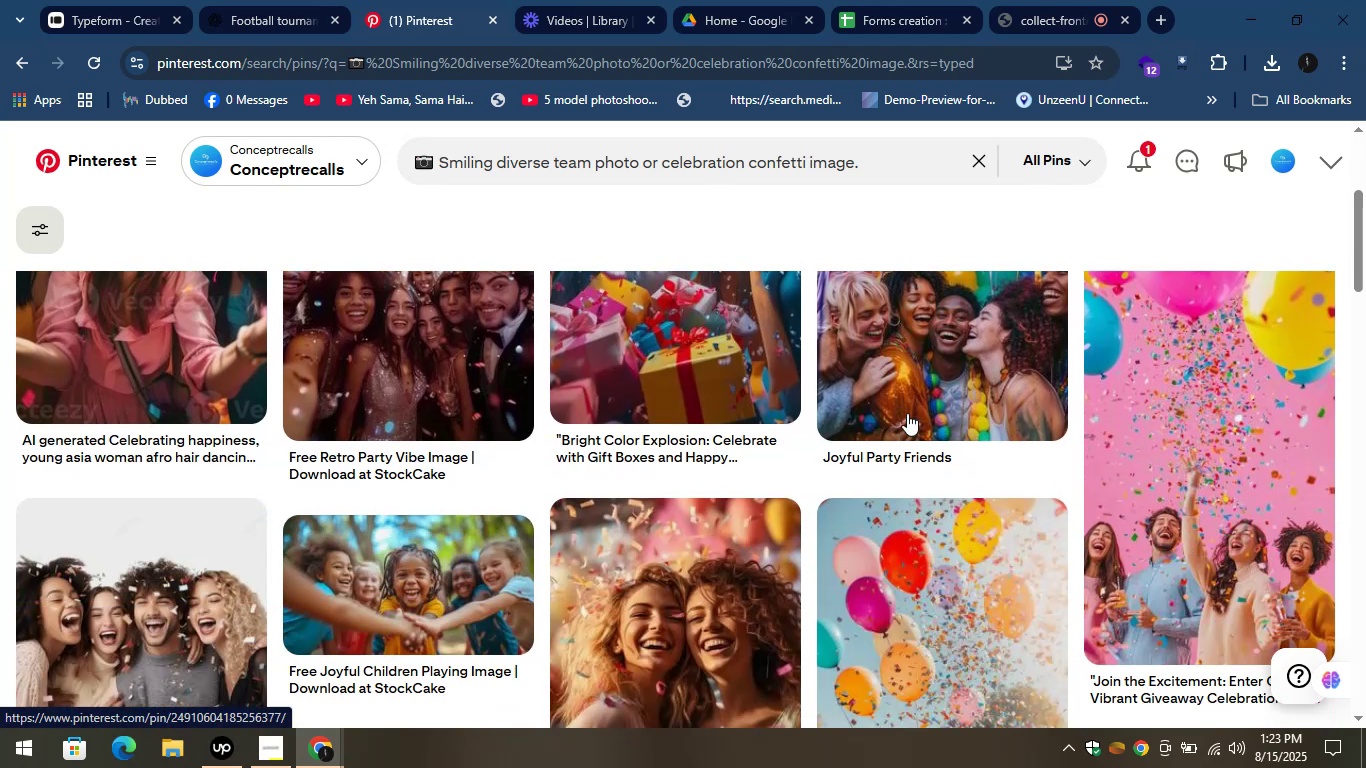 
mouse_move([894, 449])
 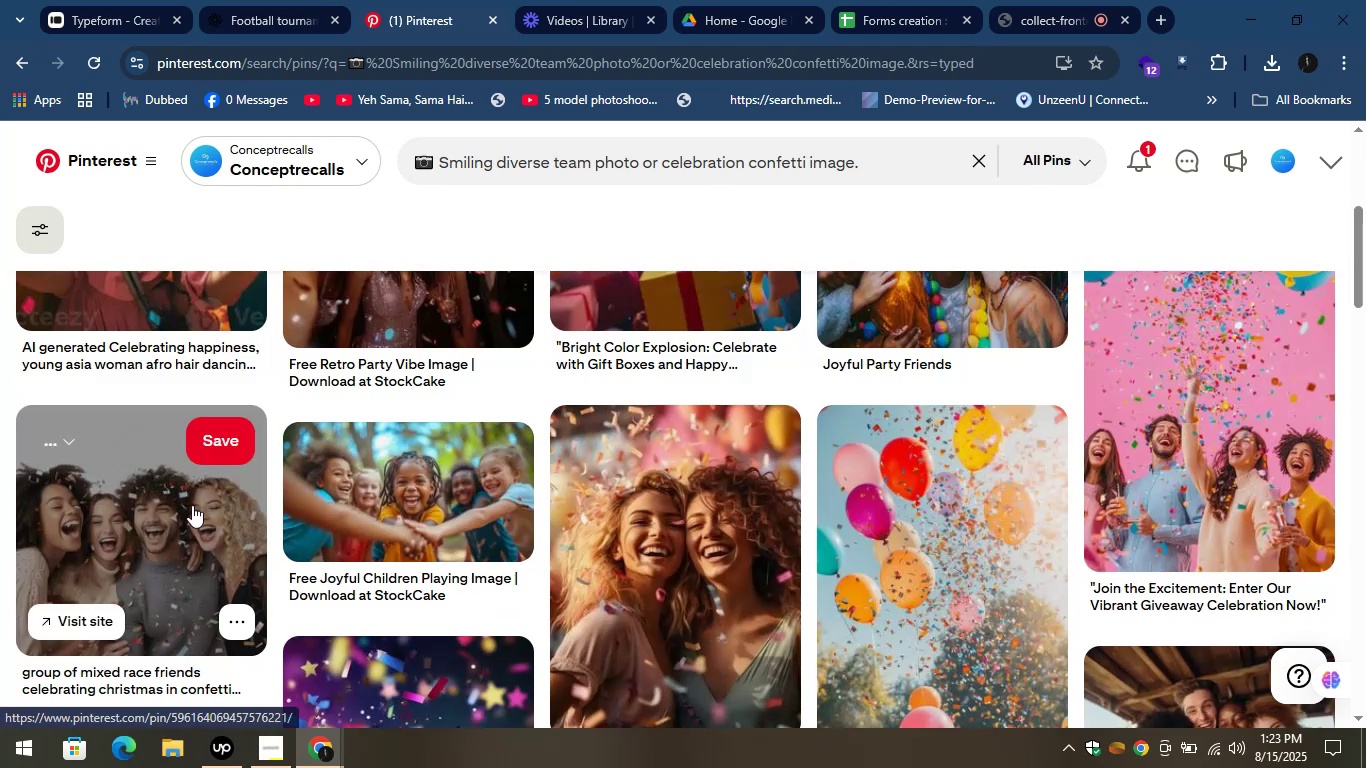 
scroll: coordinate [482, 553], scroll_direction: down, amount: 8.0
 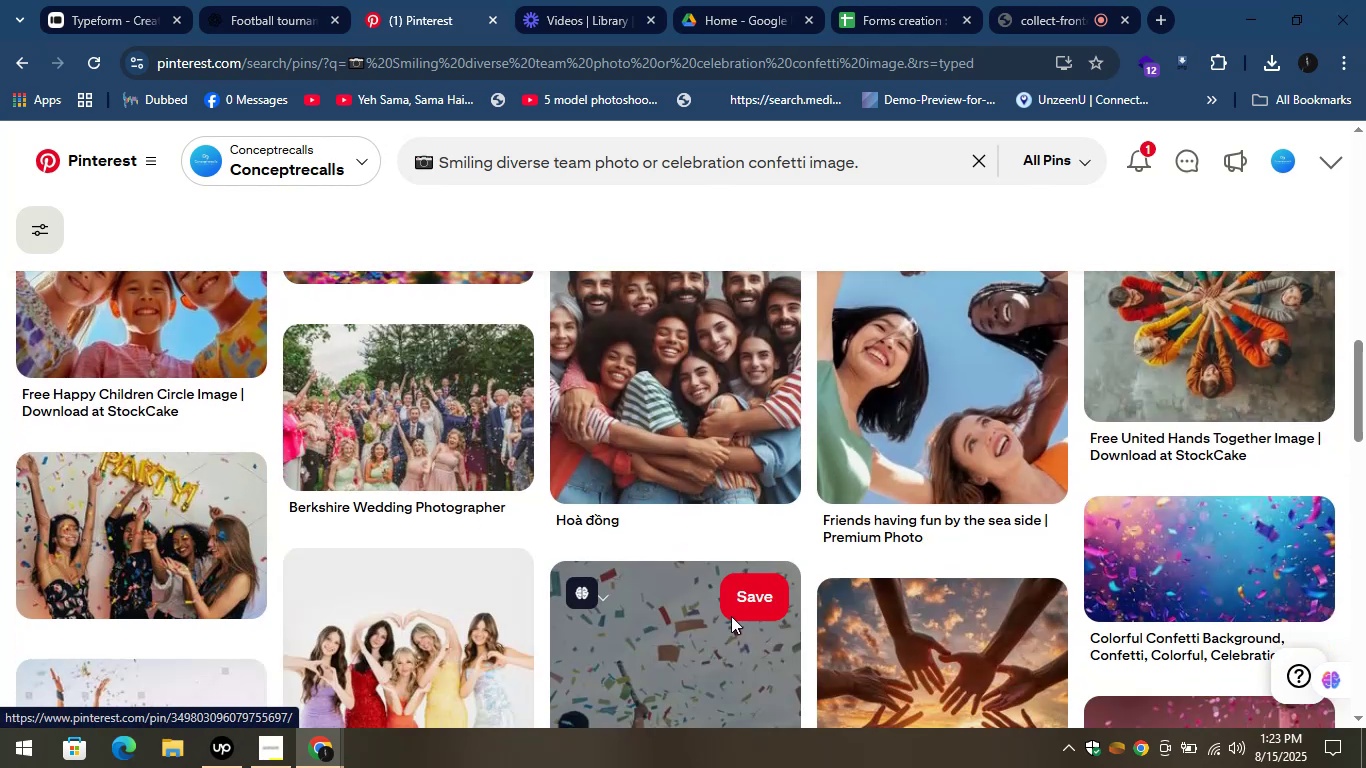 
scroll: coordinate [752, 622], scroll_direction: up, amount: 2.0
 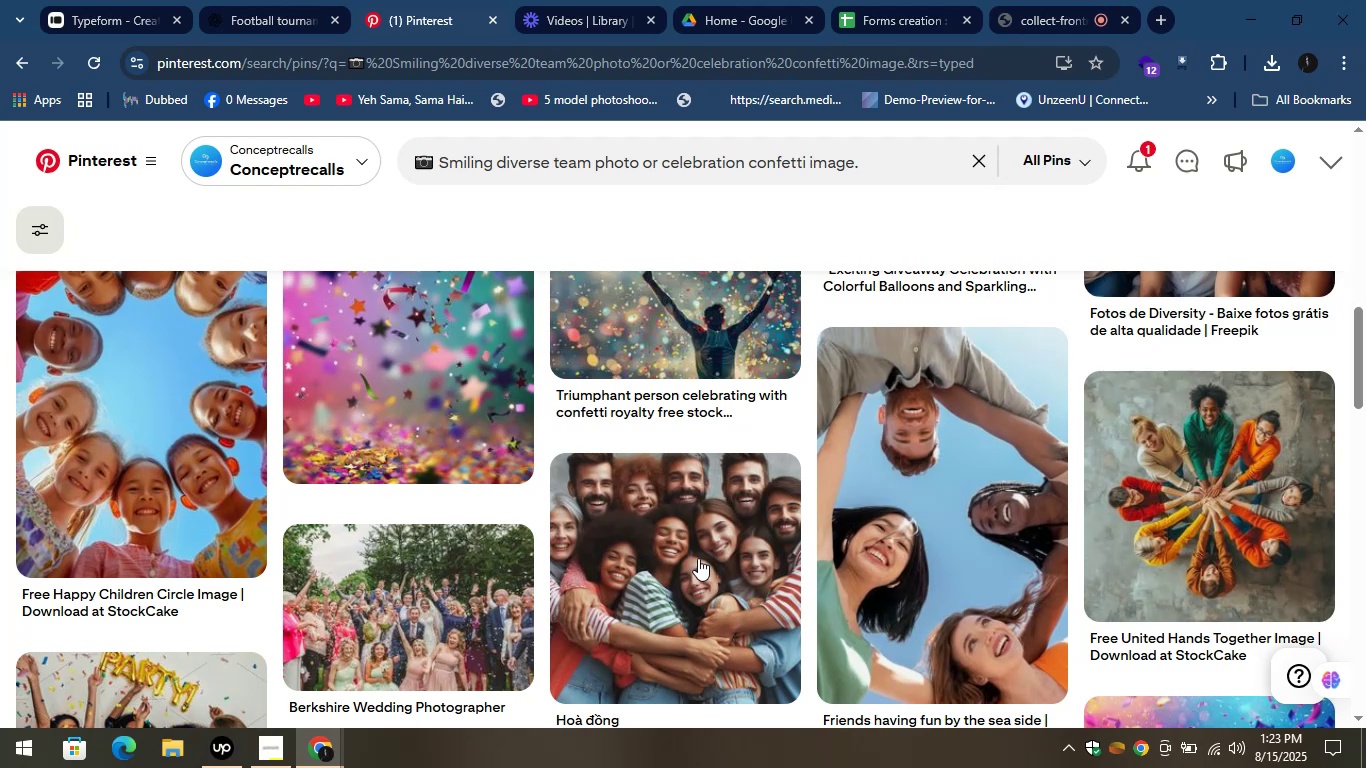 
mouse_move([645, 572])
 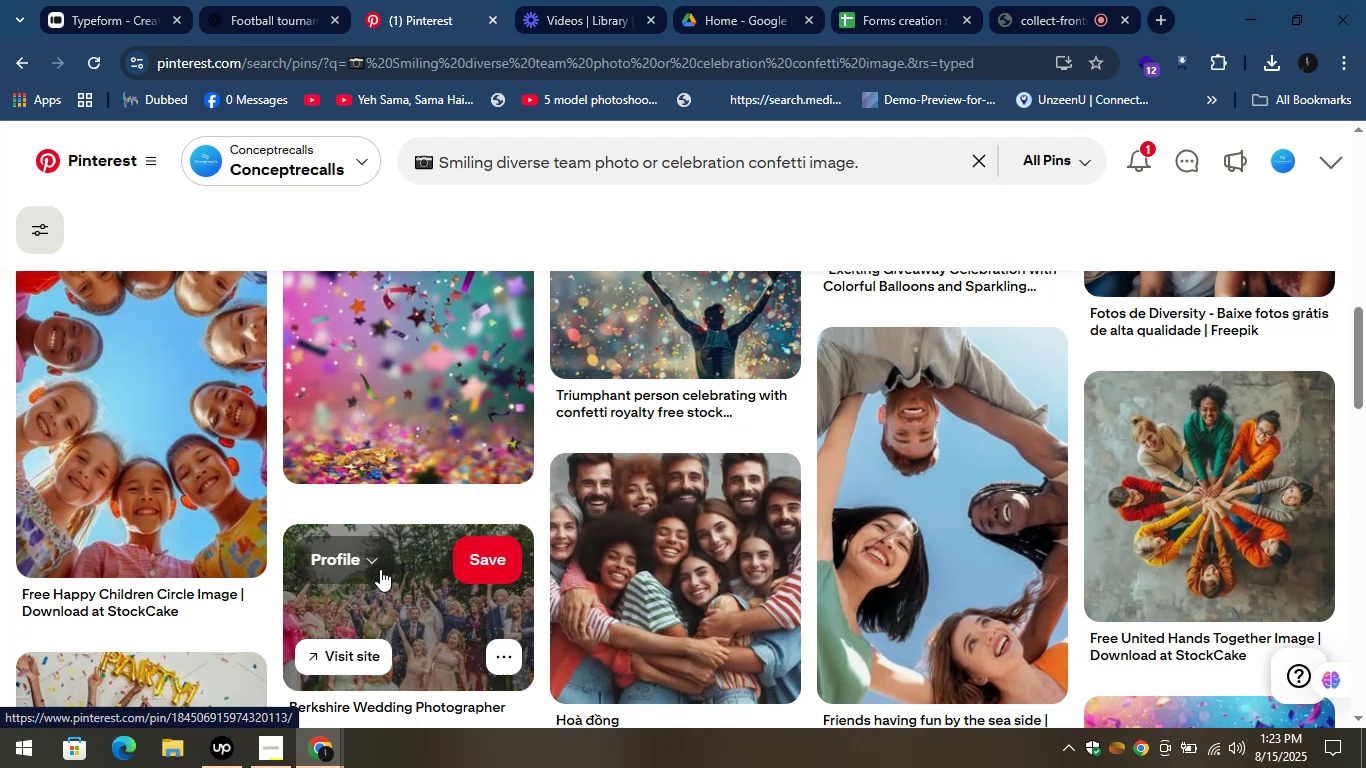 
left_click([380, 570])
 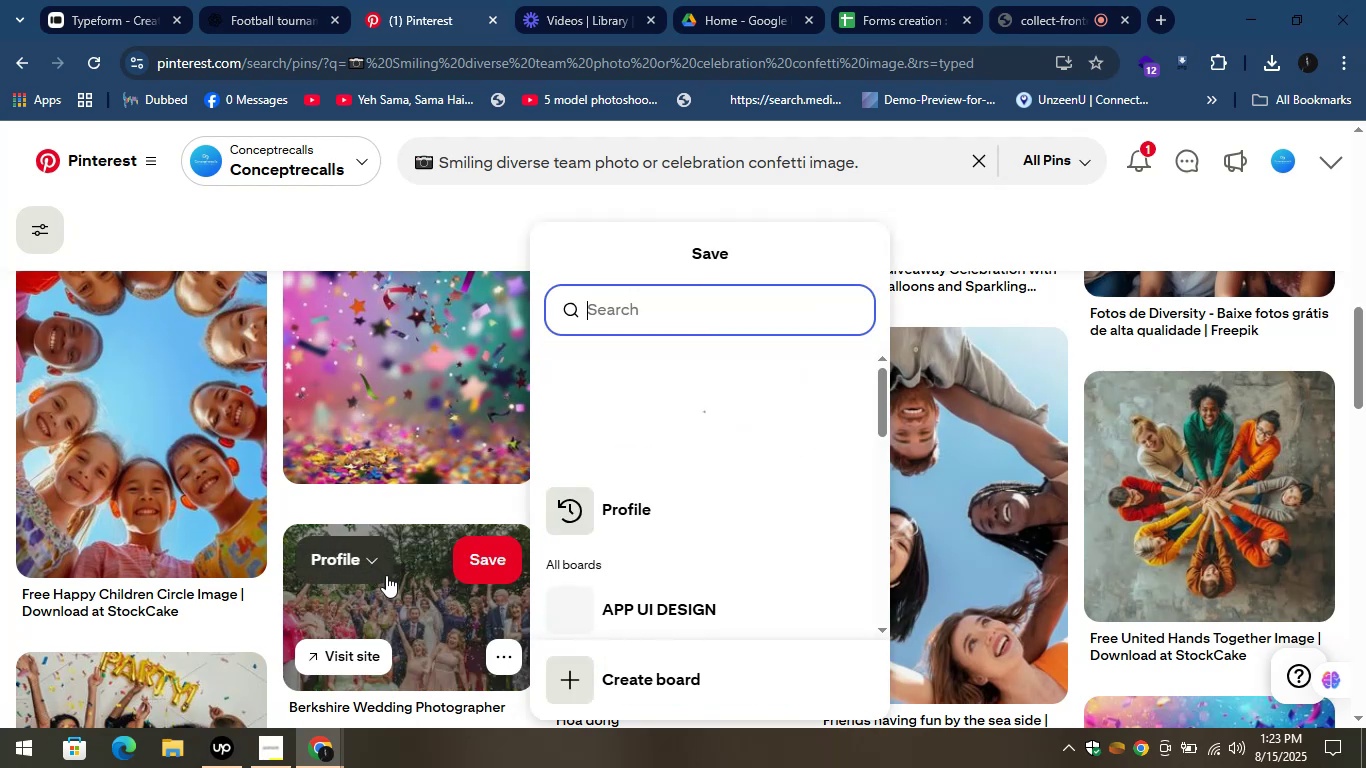 
left_click([407, 590])
 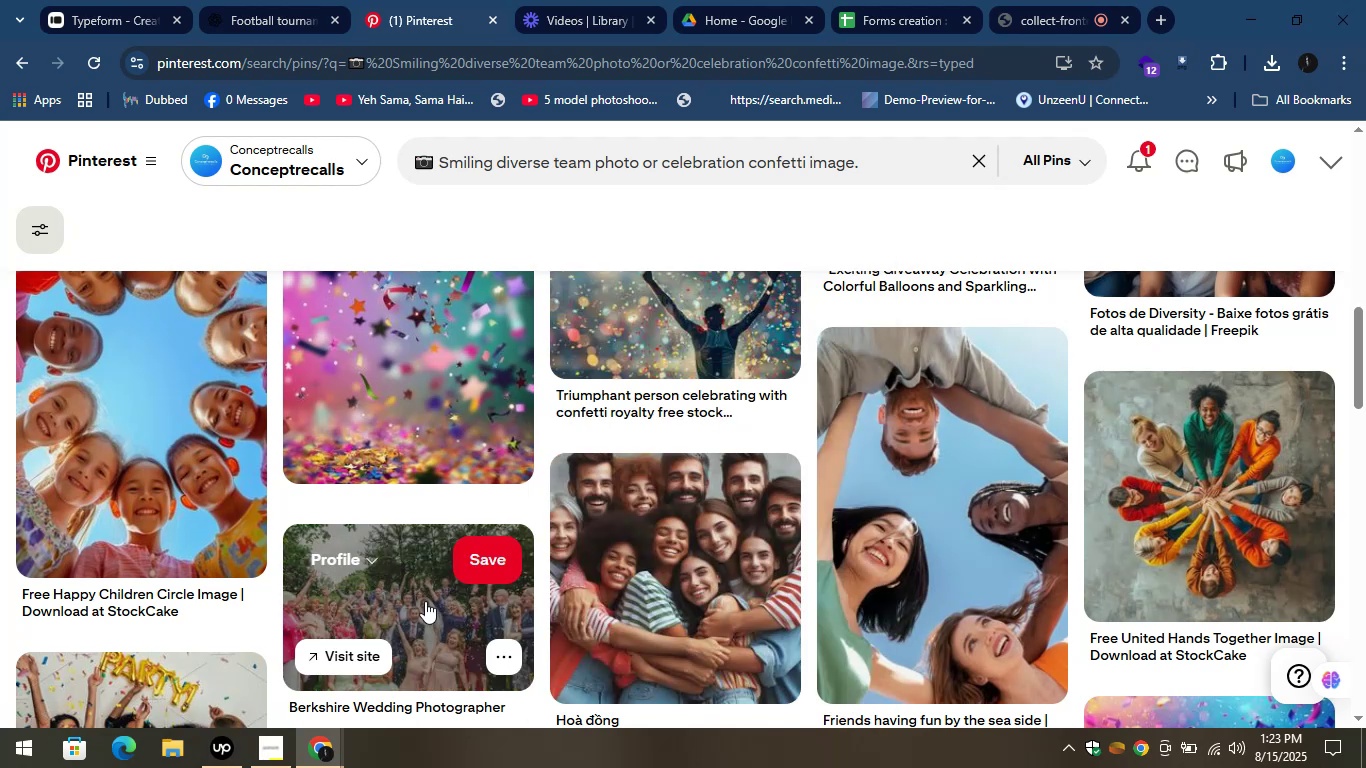 
left_click([424, 606])
 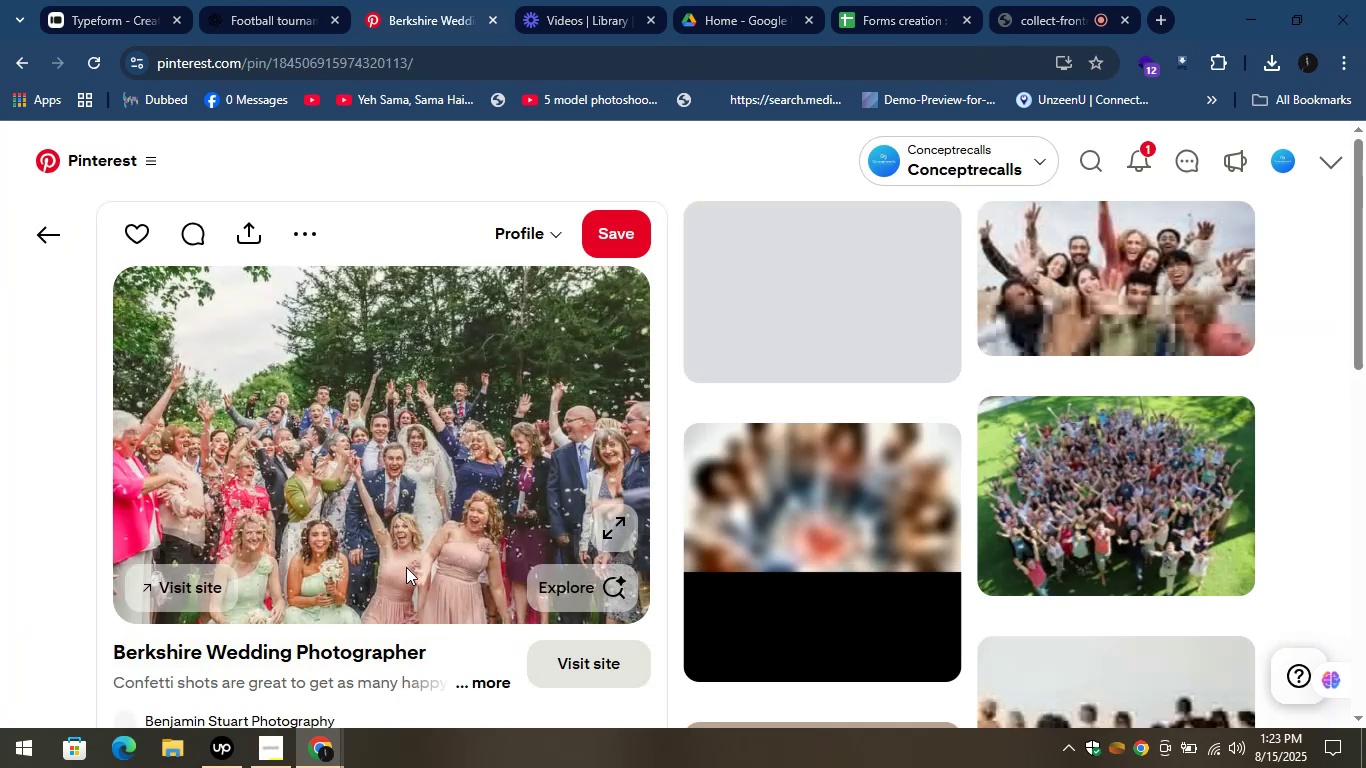 
right_click([307, 405])
 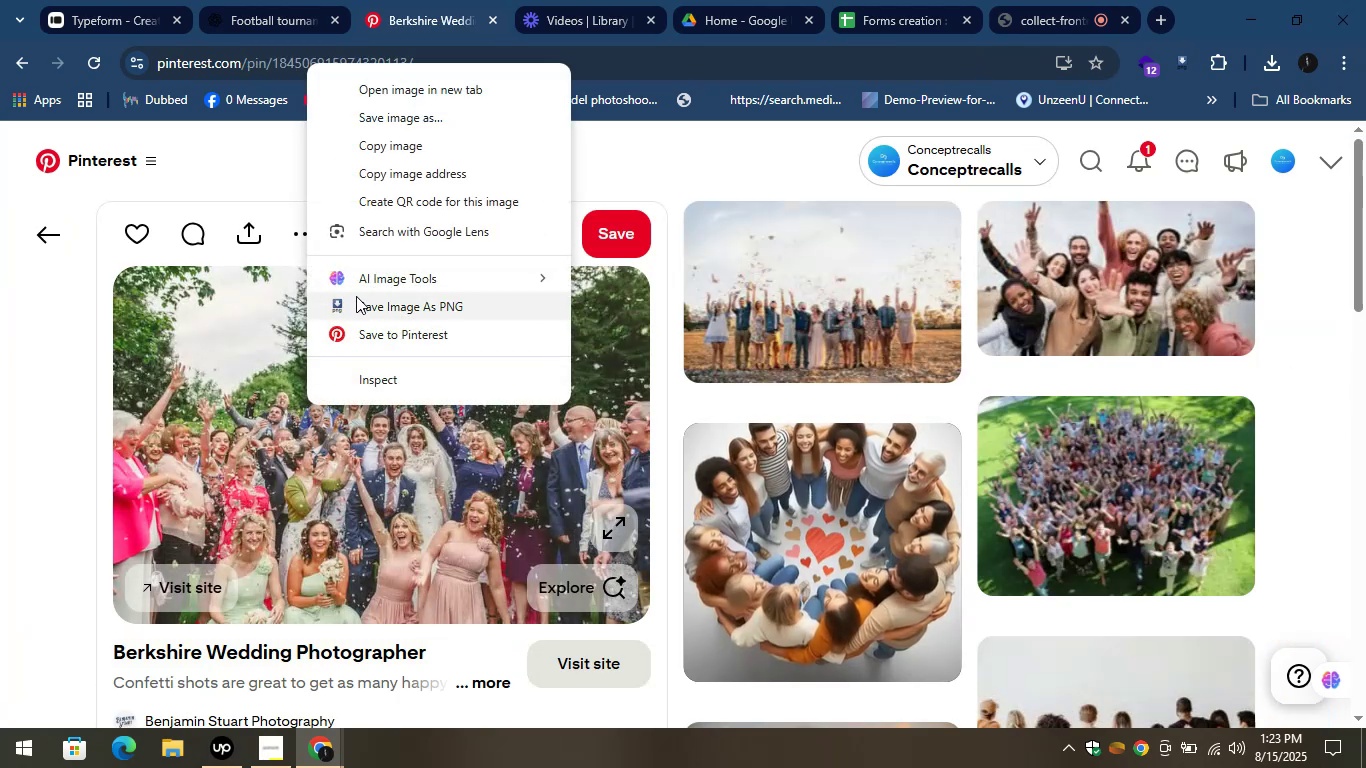 
left_click([358, 305])
 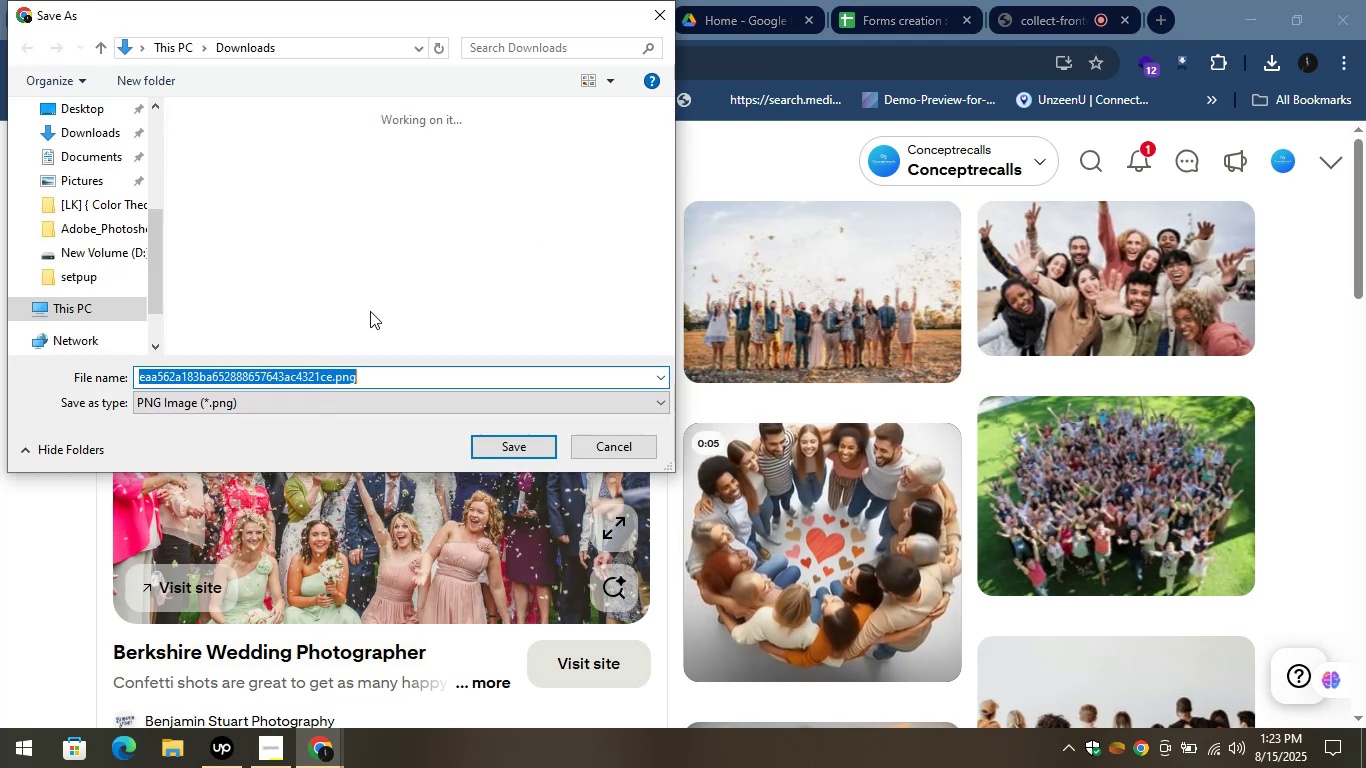 
left_click([522, 450])
 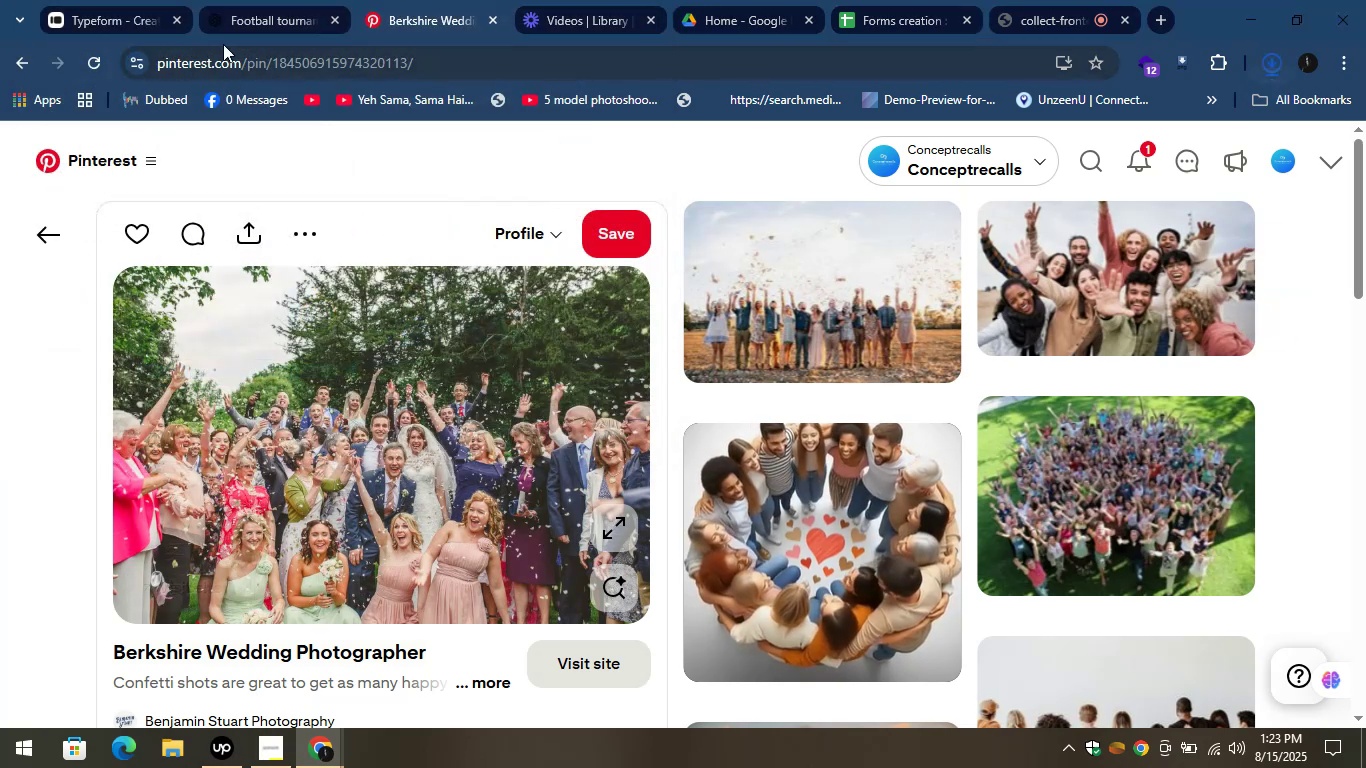 
left_click([128, 0])
 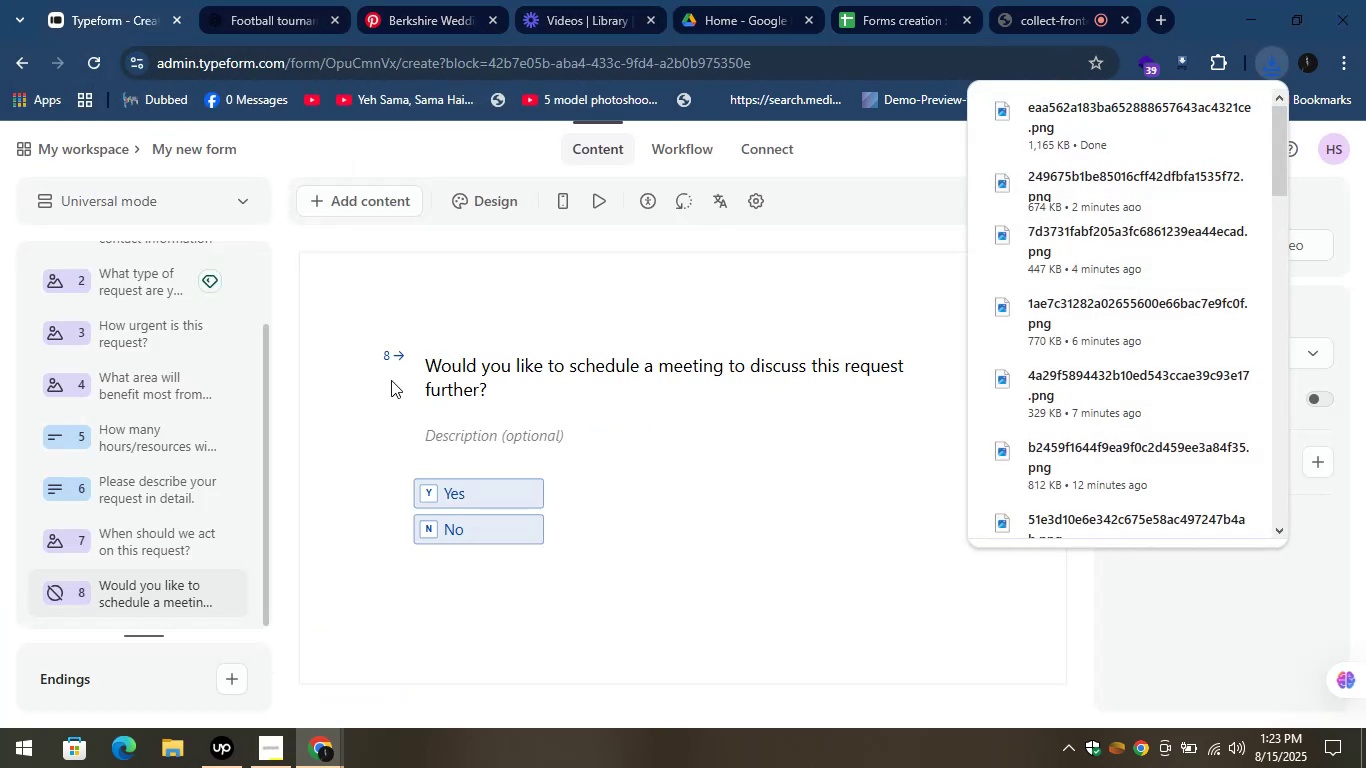 
left_click([586, 431])
 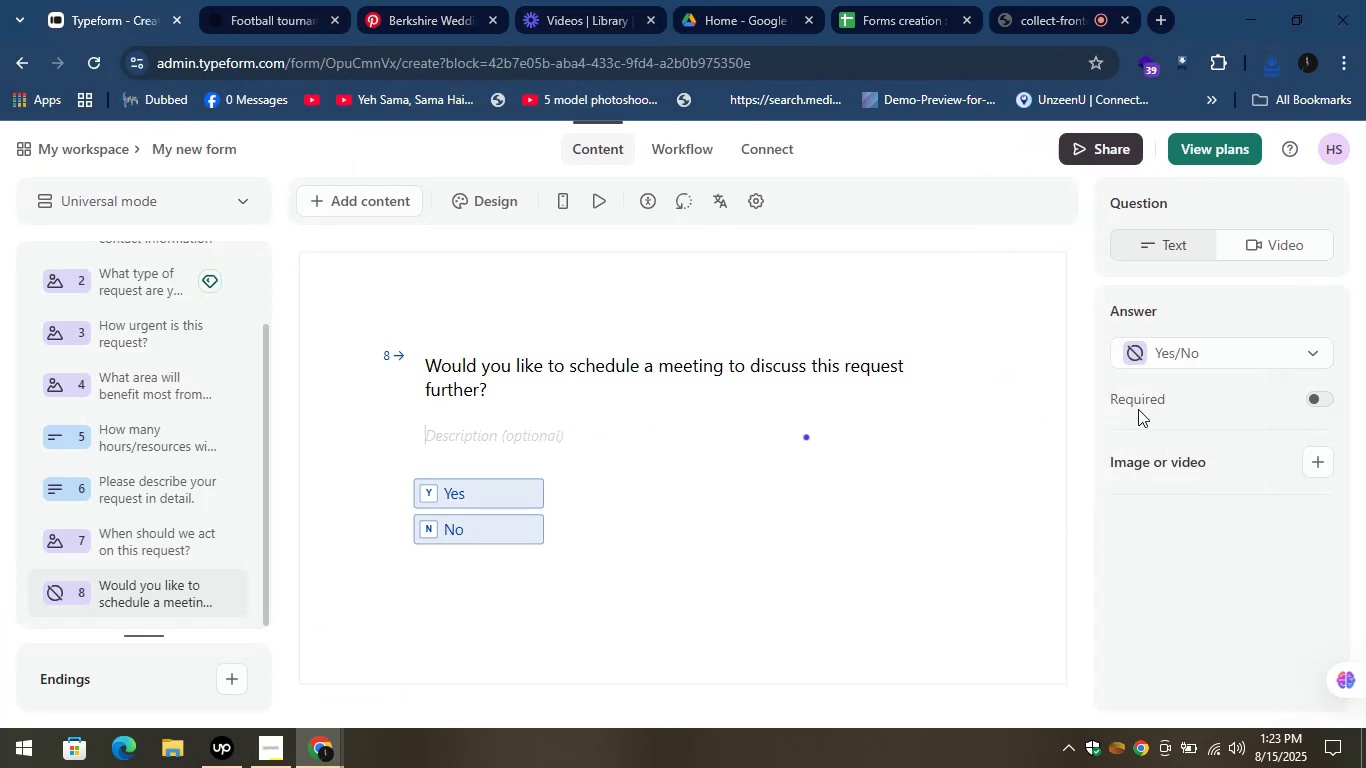 
left_click([1168, 354])
 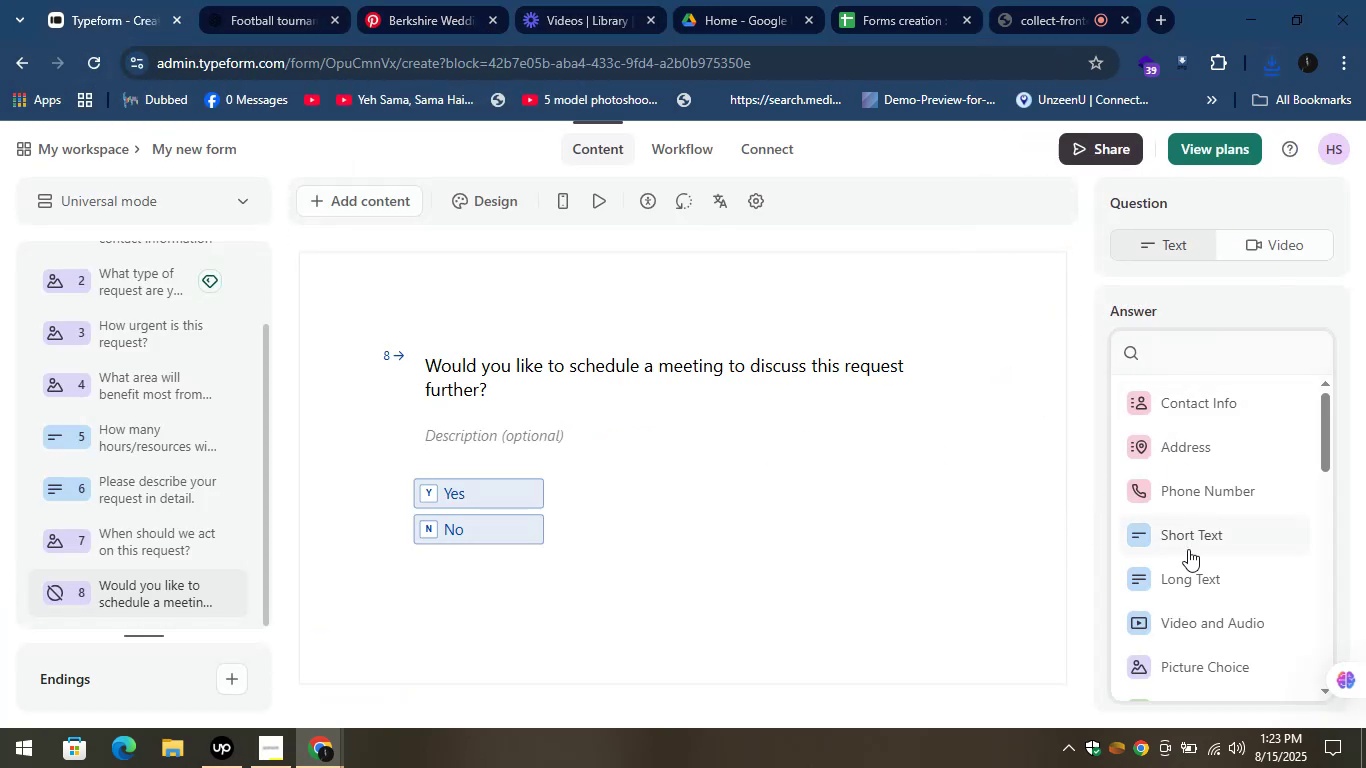 
left_click([1196, 570])
 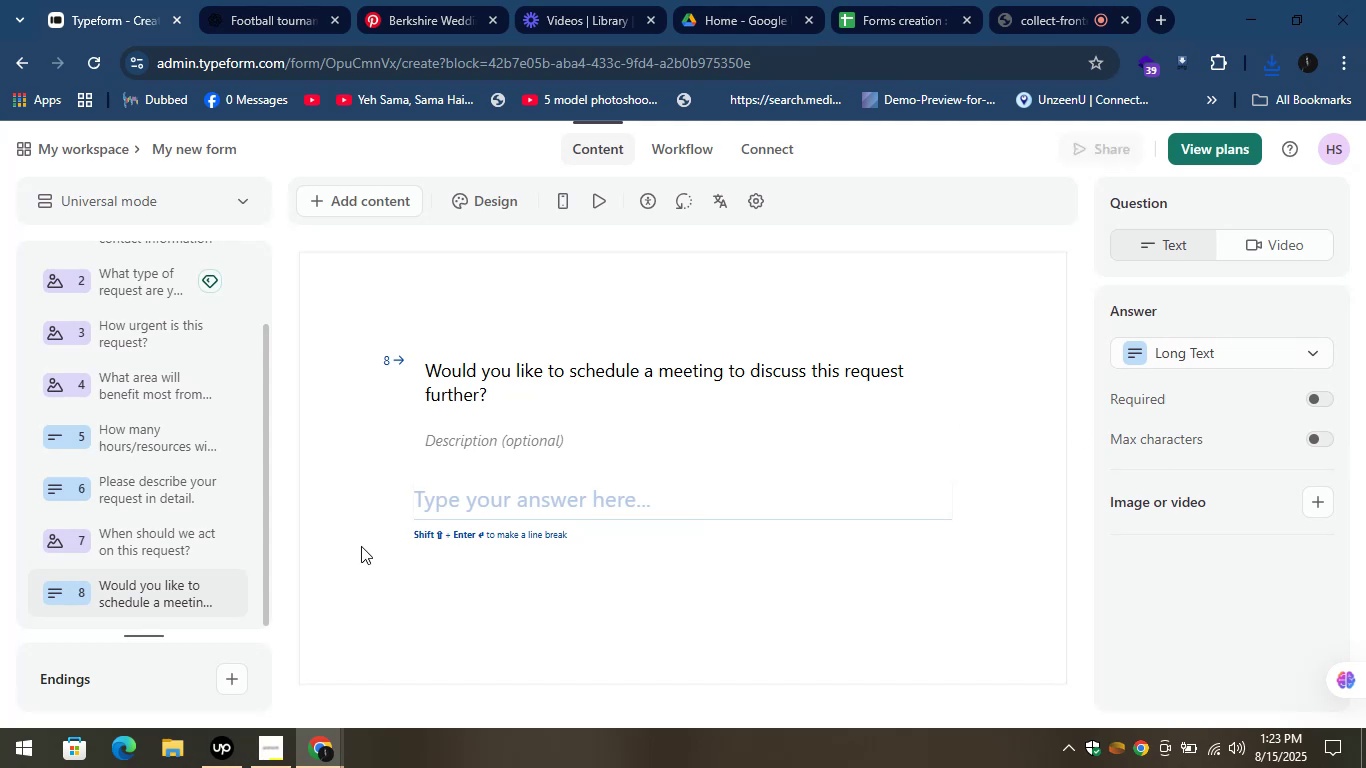 
left_click([223, 594])
 